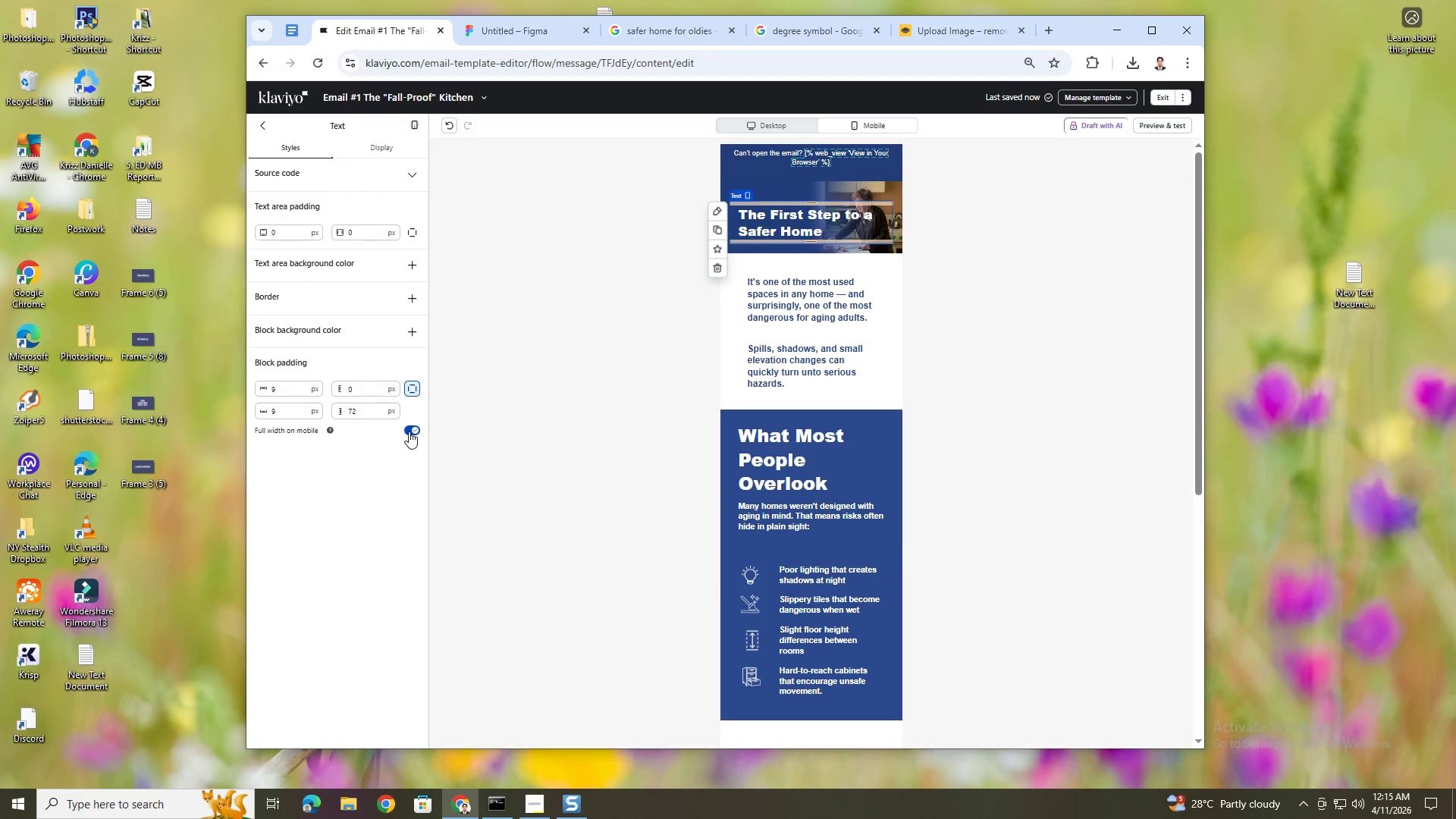 
left_click([410, 428])
 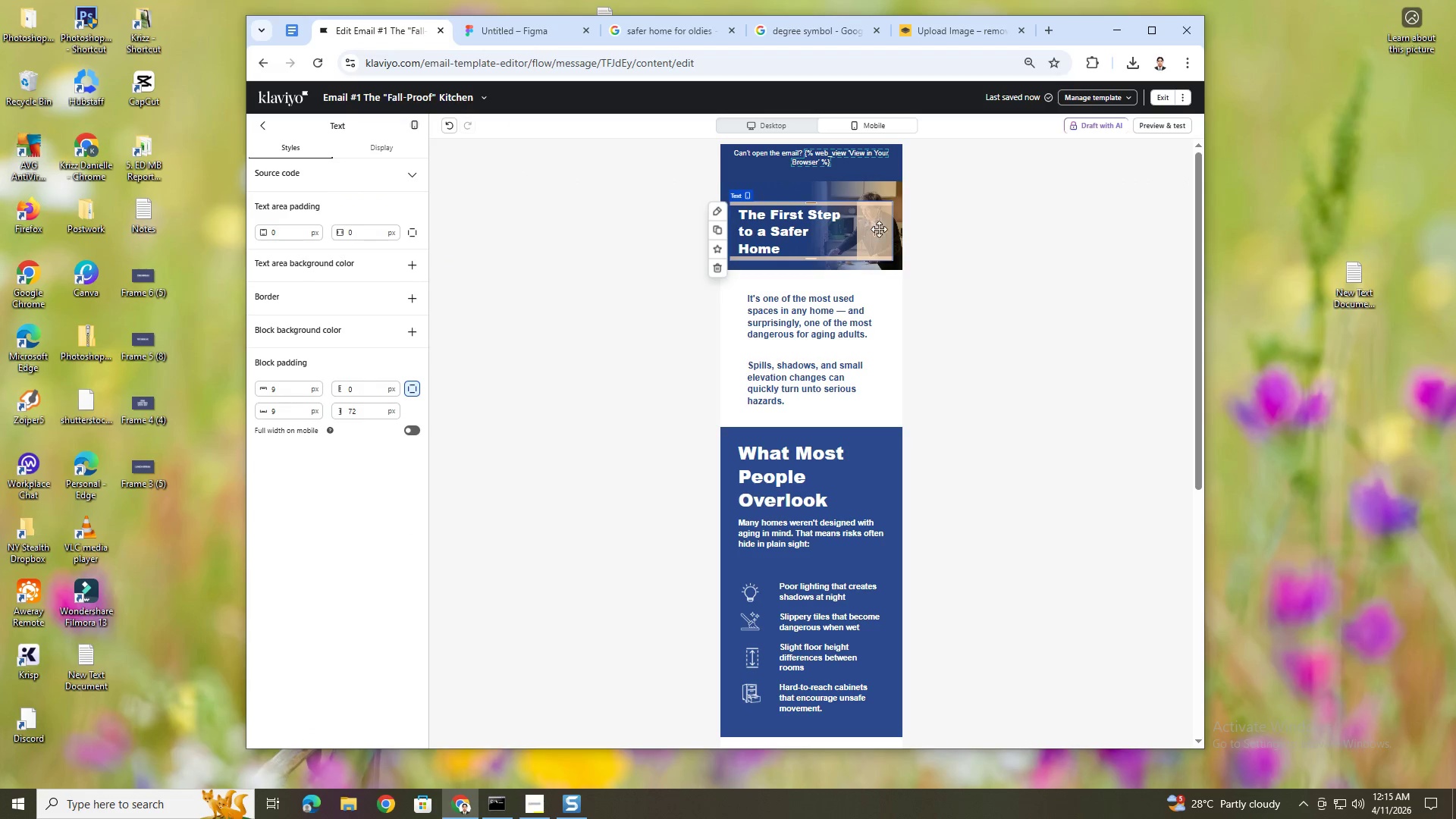 
left_click([1000, 425])
 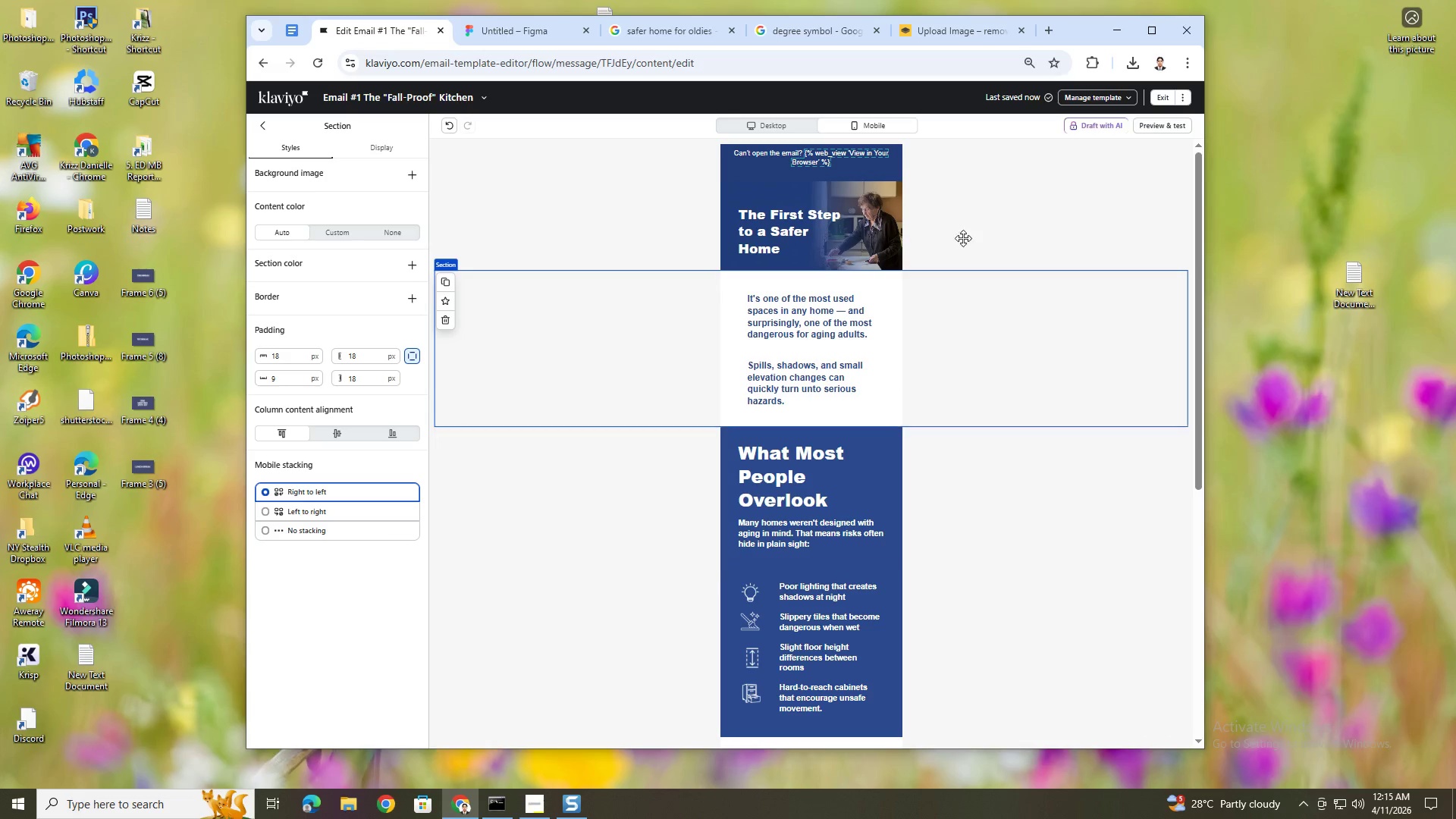 
left_click([1150, 124])
 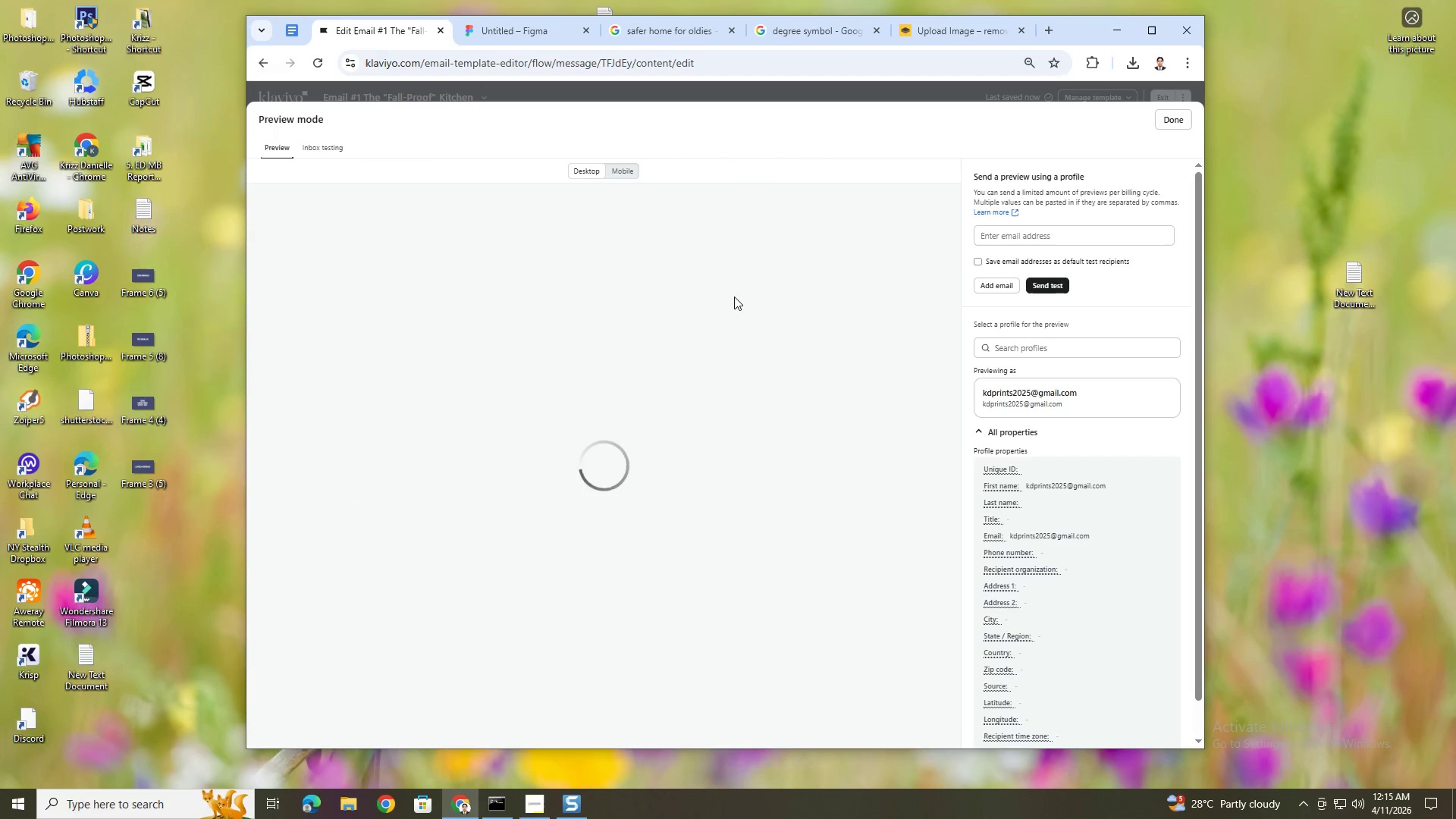 
scroll: coordinate [746, 328], scroll_direction: none, amount: 0.0
 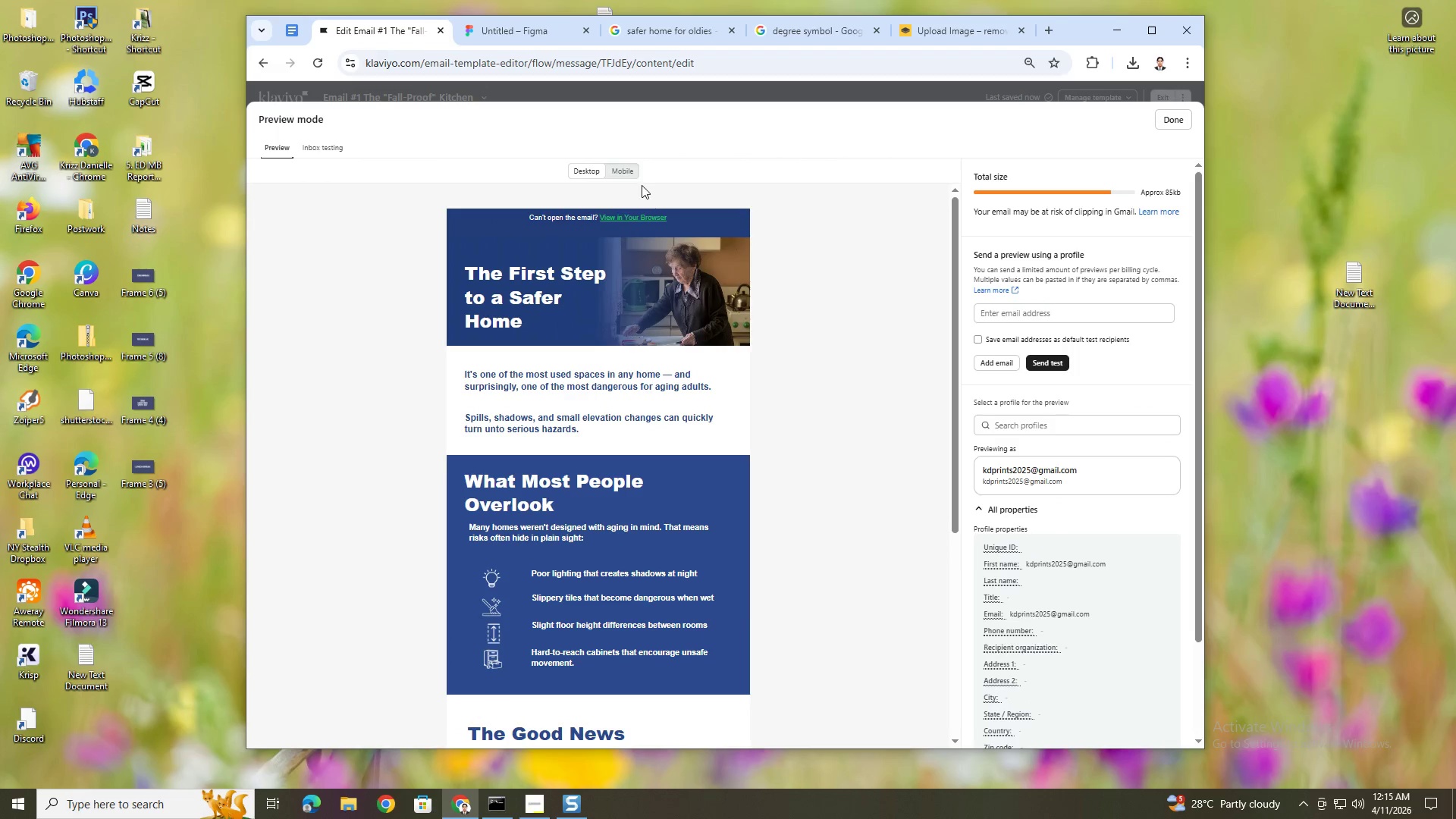 
left_click([629, 172])
 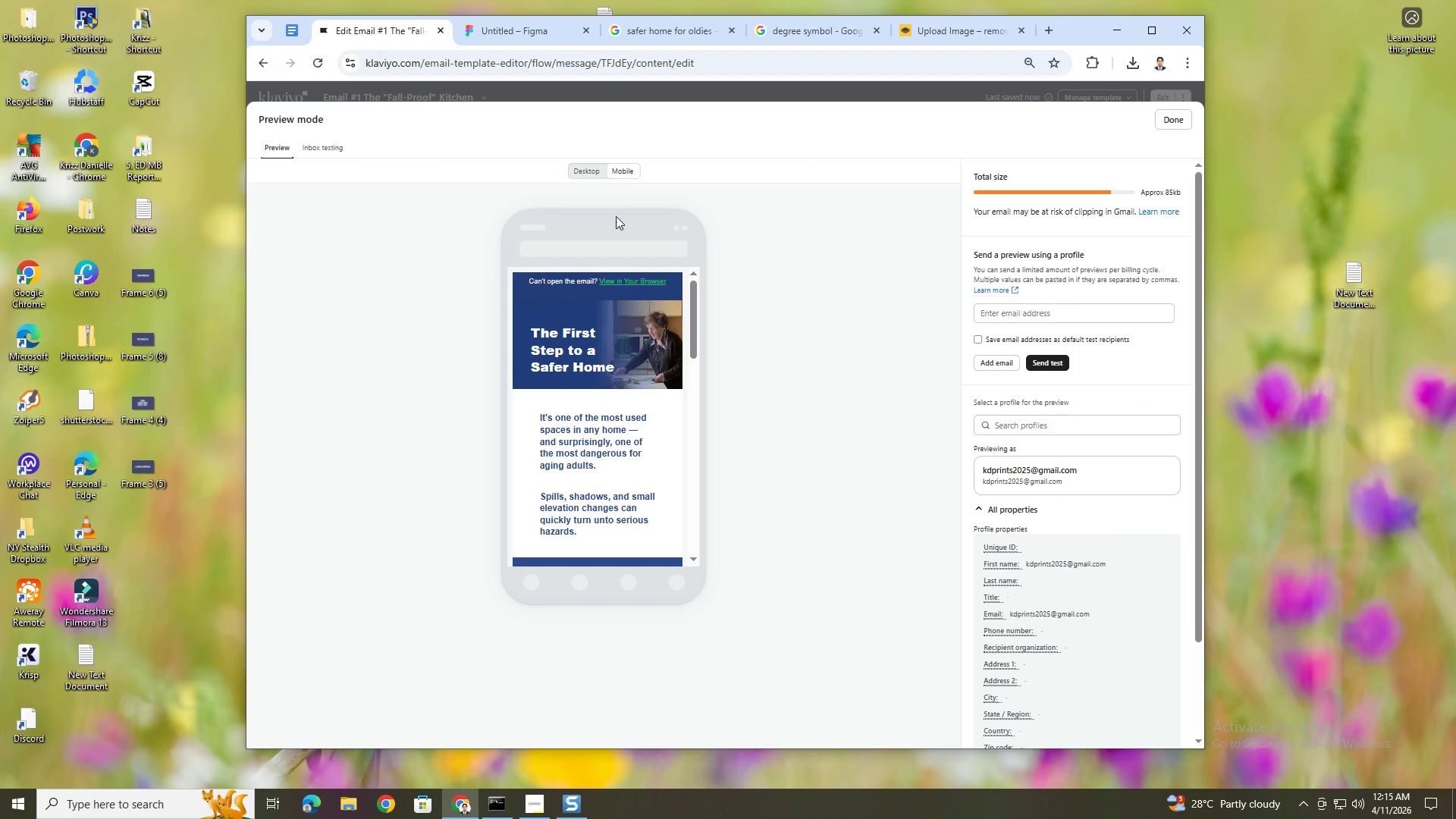 
scroll: coordinate [623, 344], scroll_direction: down, amount: 2.0
 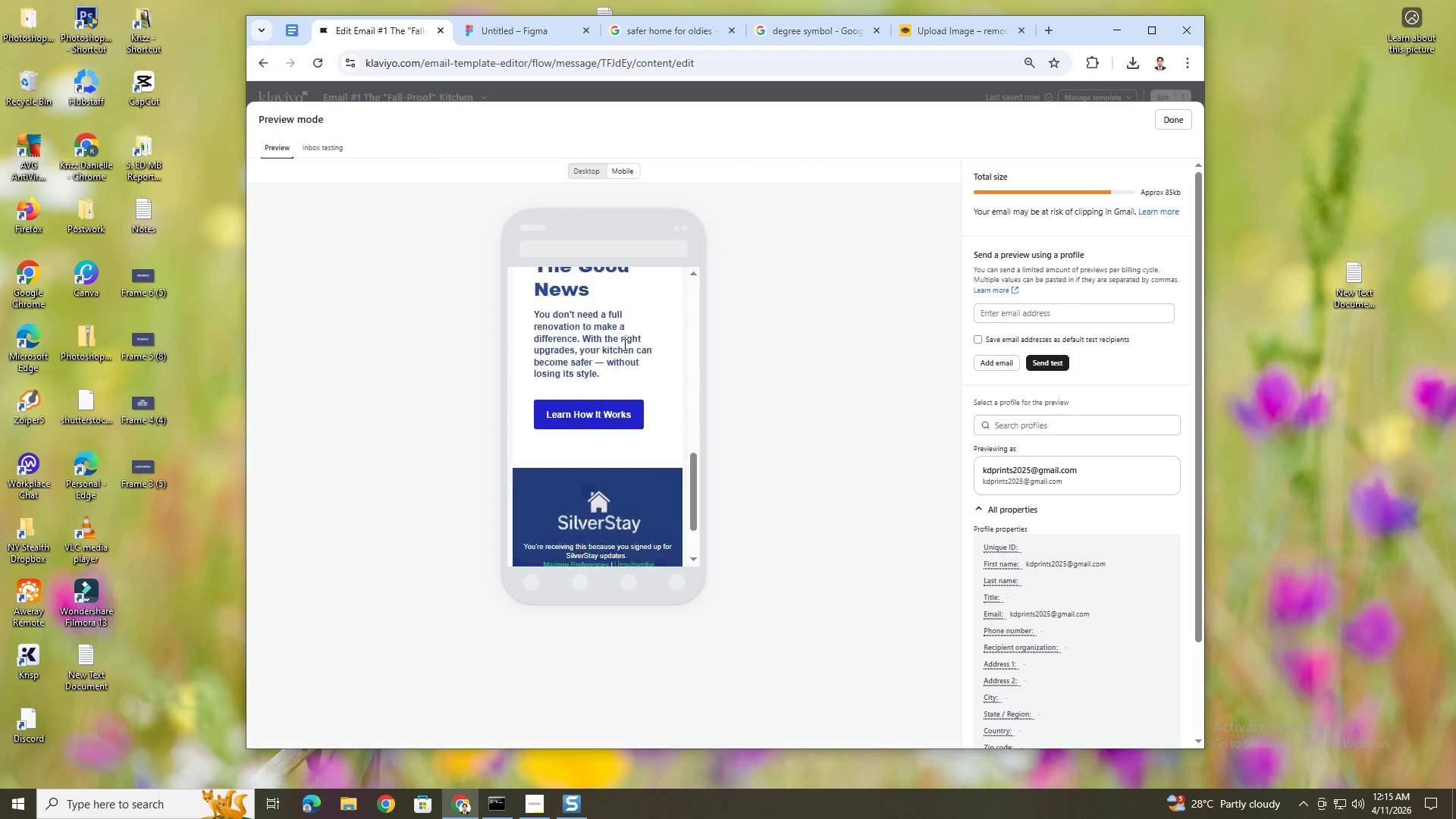 
scroll: coordinate [541, 383], scroll_direction: up, amount: 13.0
 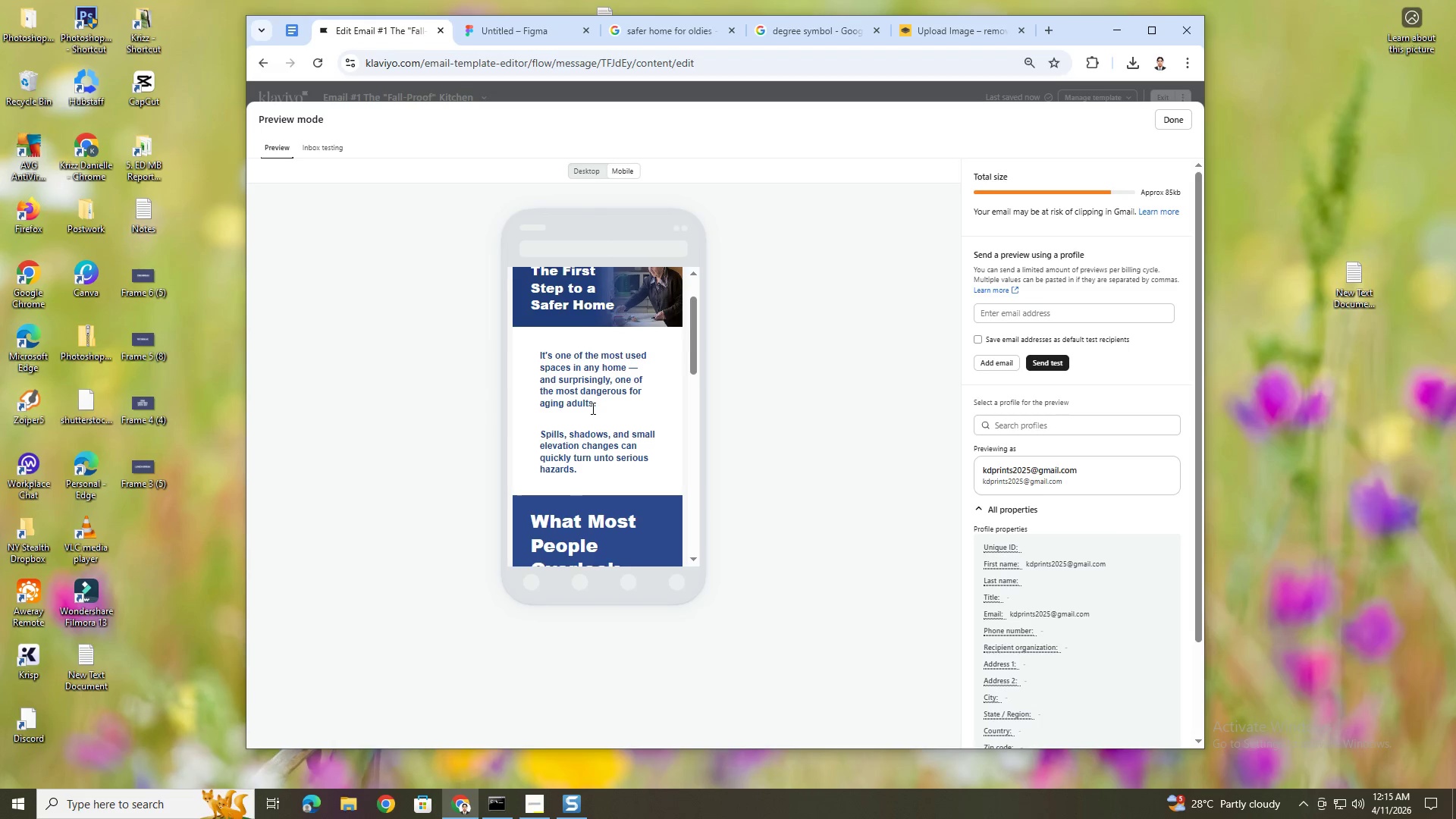 
scroll: coordinate [592, 408], scroll_direction: down, amount: 4.0
 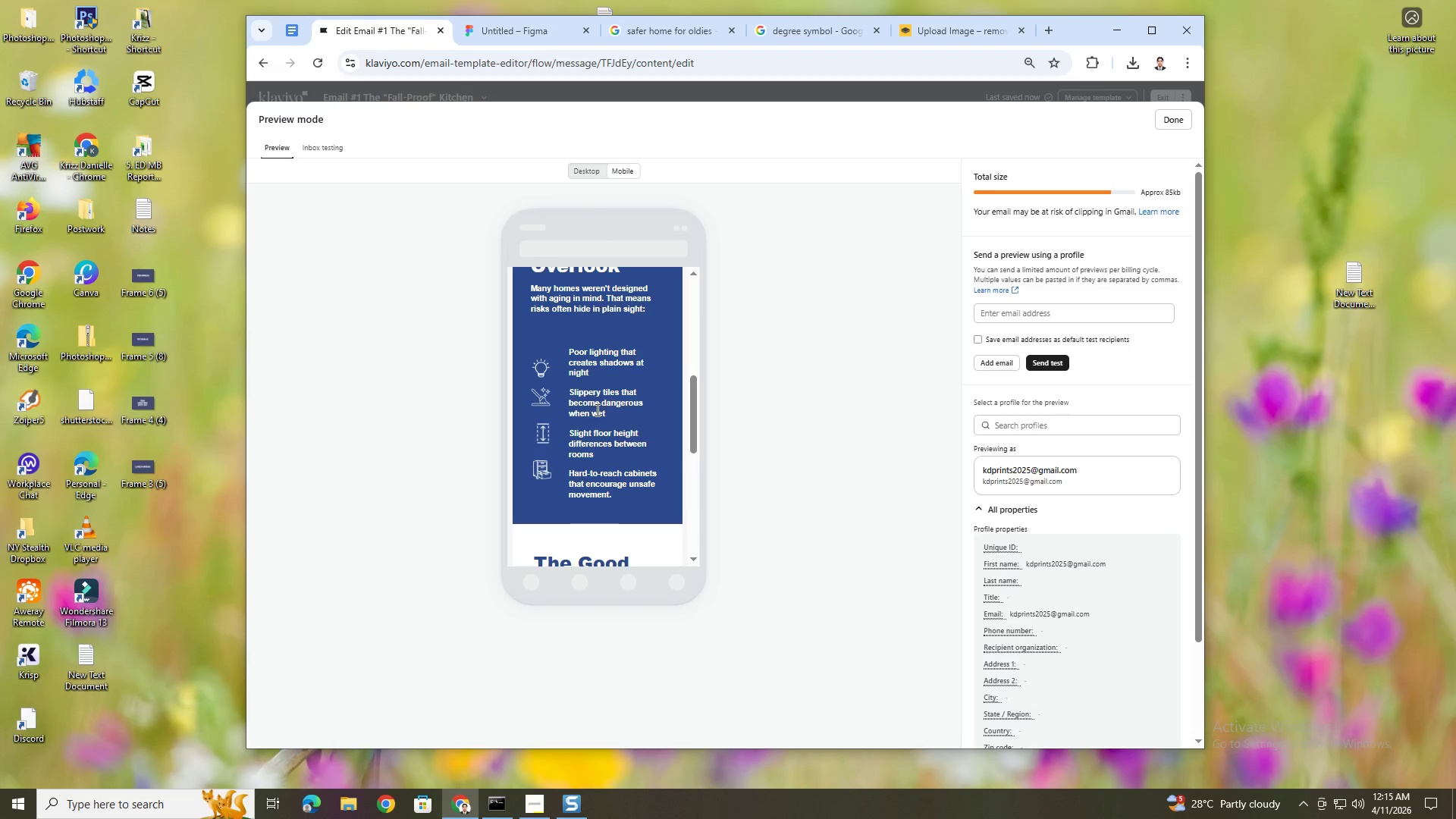 
scroll: coordinate [603, 406], scroll_direction: up, amount: 9.0
 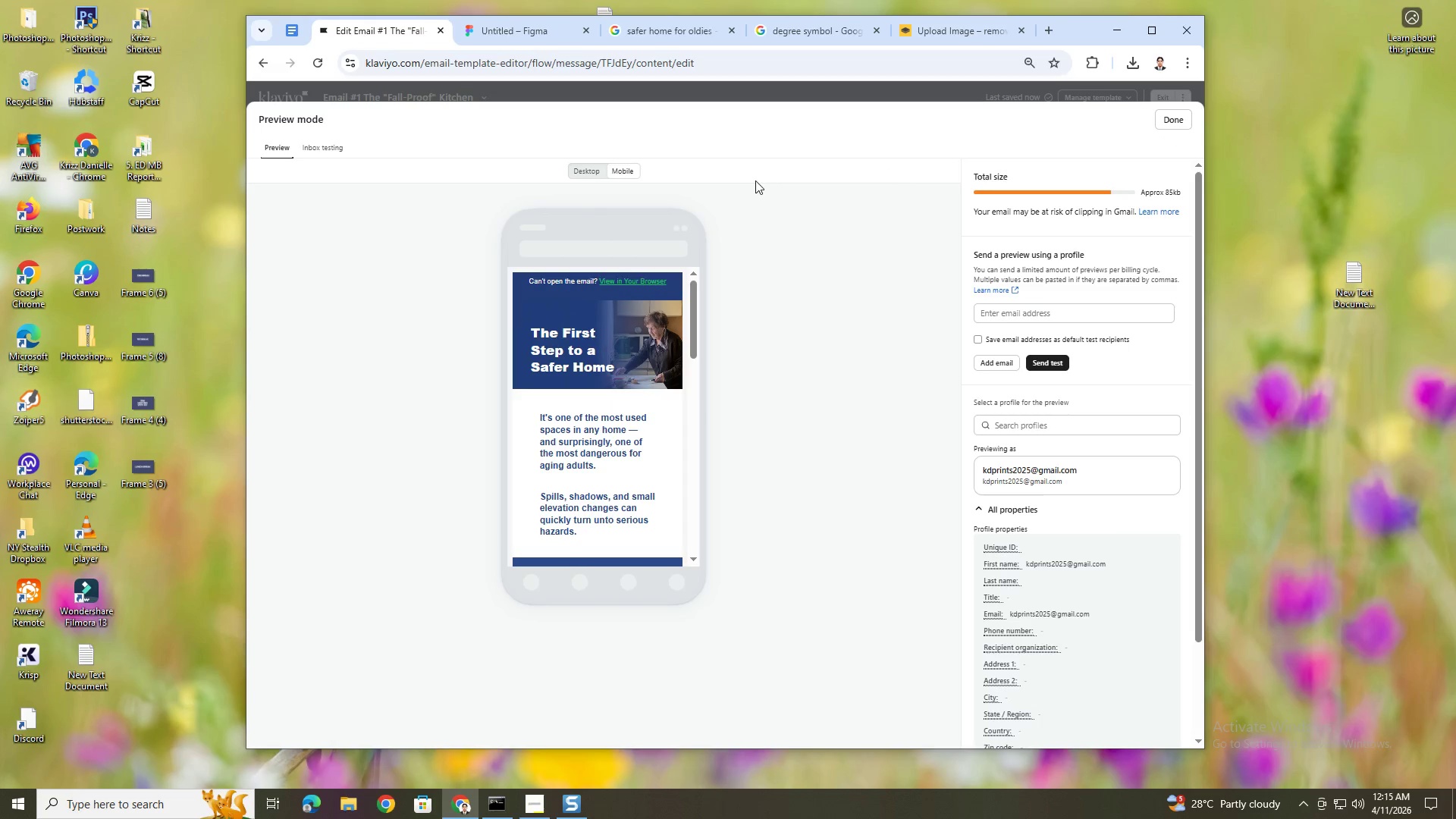 
left_click([595, 169])
 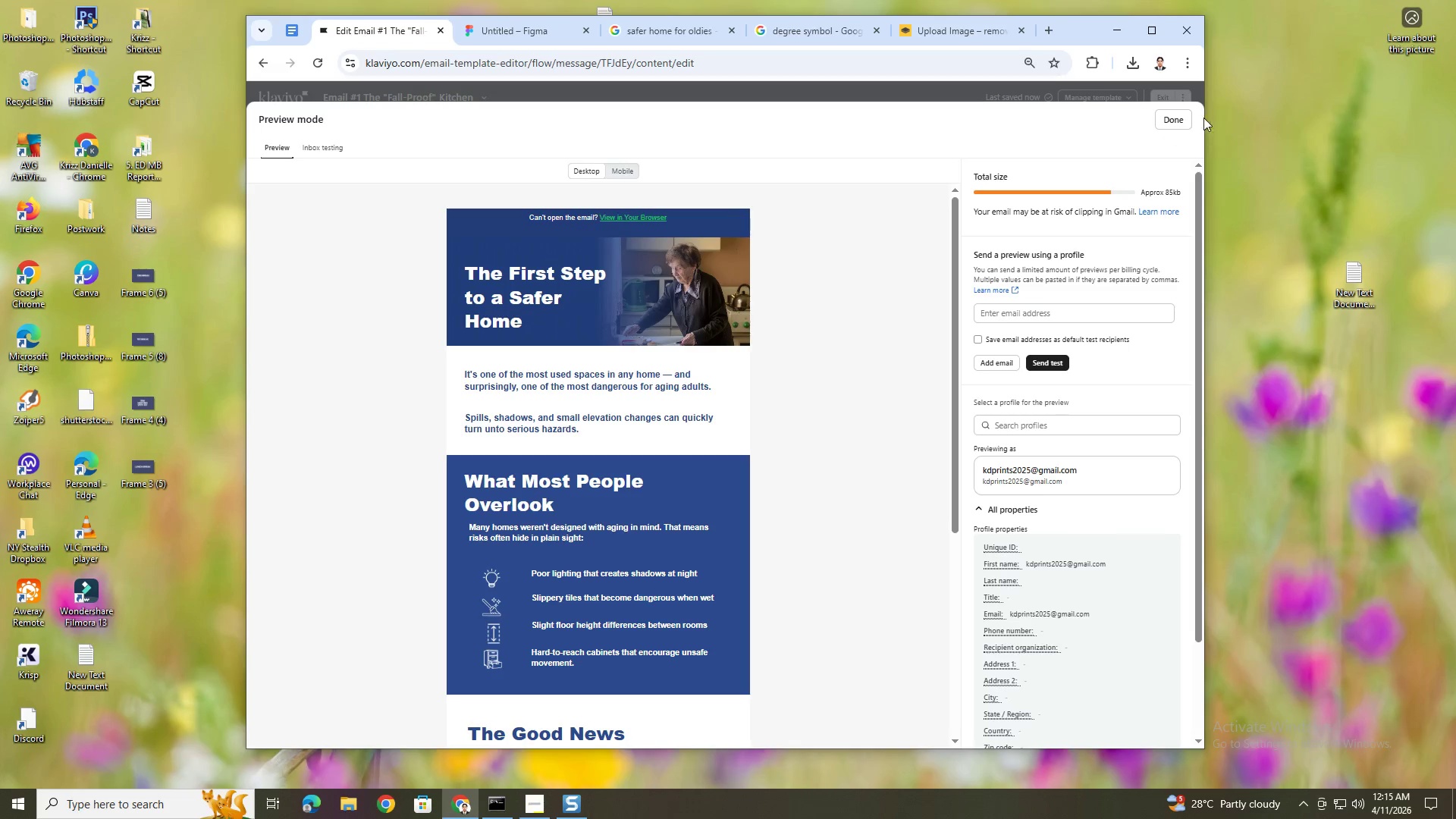 
left_click([1169, 115])
 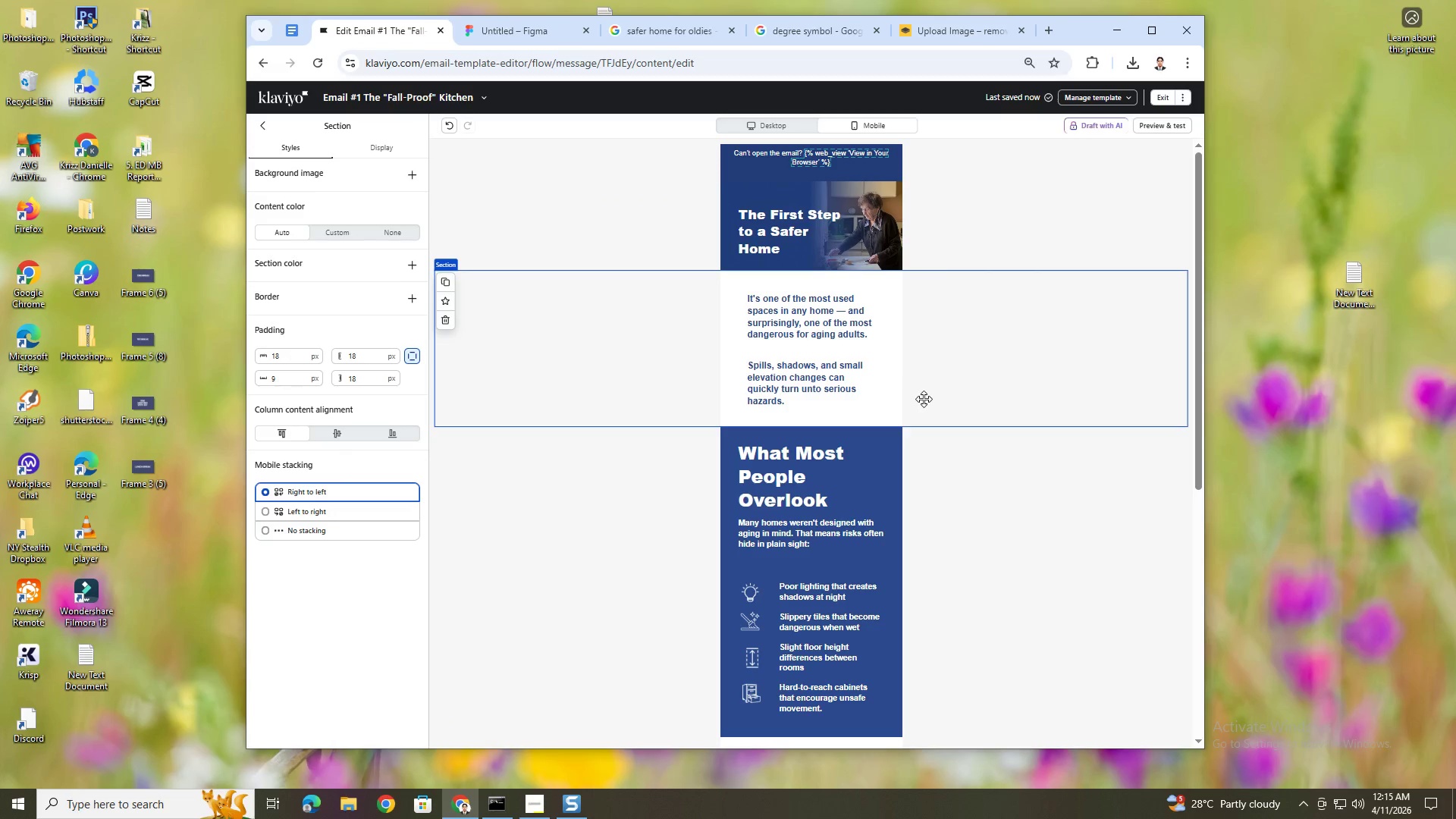 
scroll: coordinate [959, 412], scroll_direction: down, amount: 5.0
 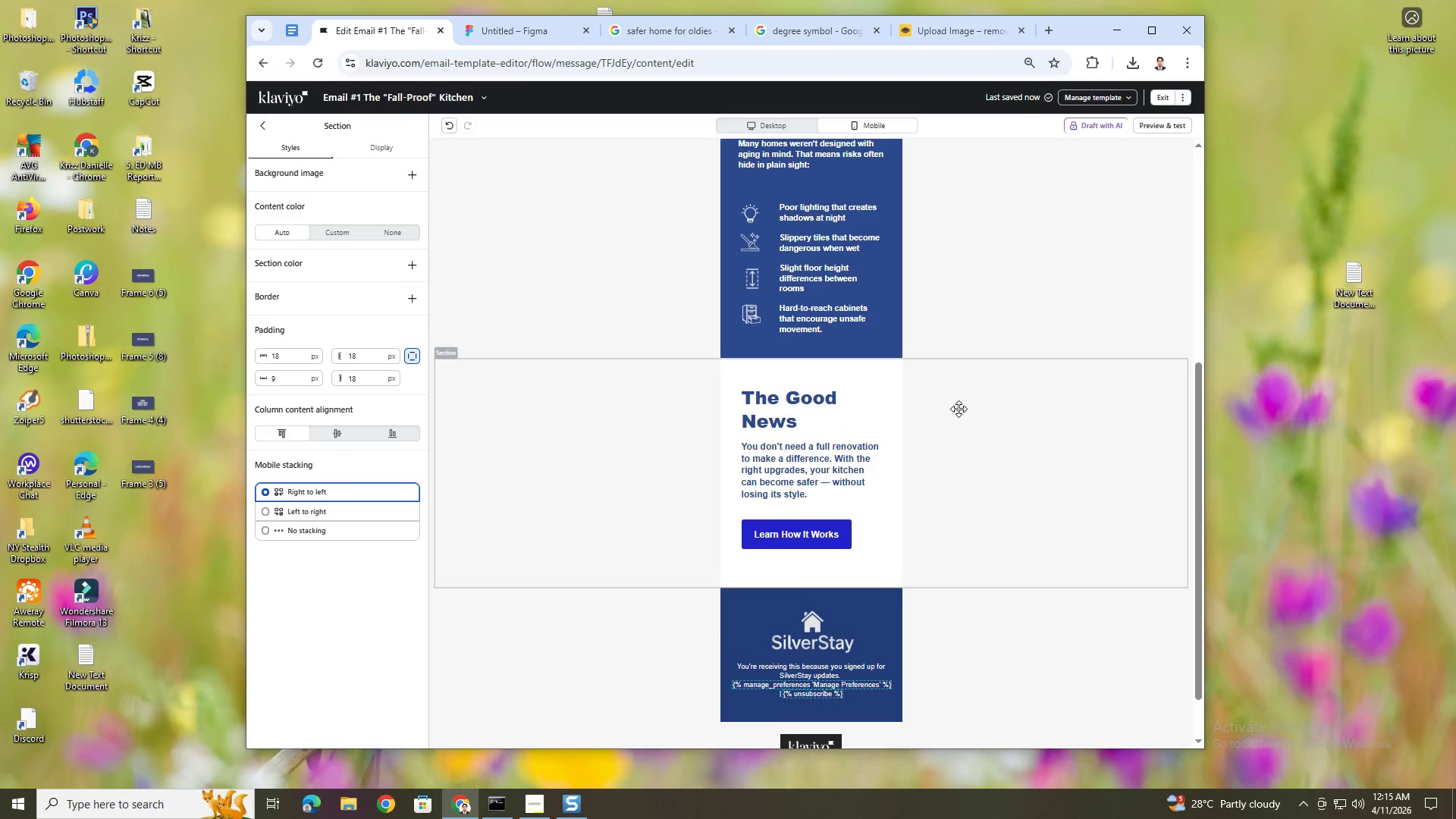 
scroll: coordinate [1015, 410], scroll_direction: up, amount: 7.0
 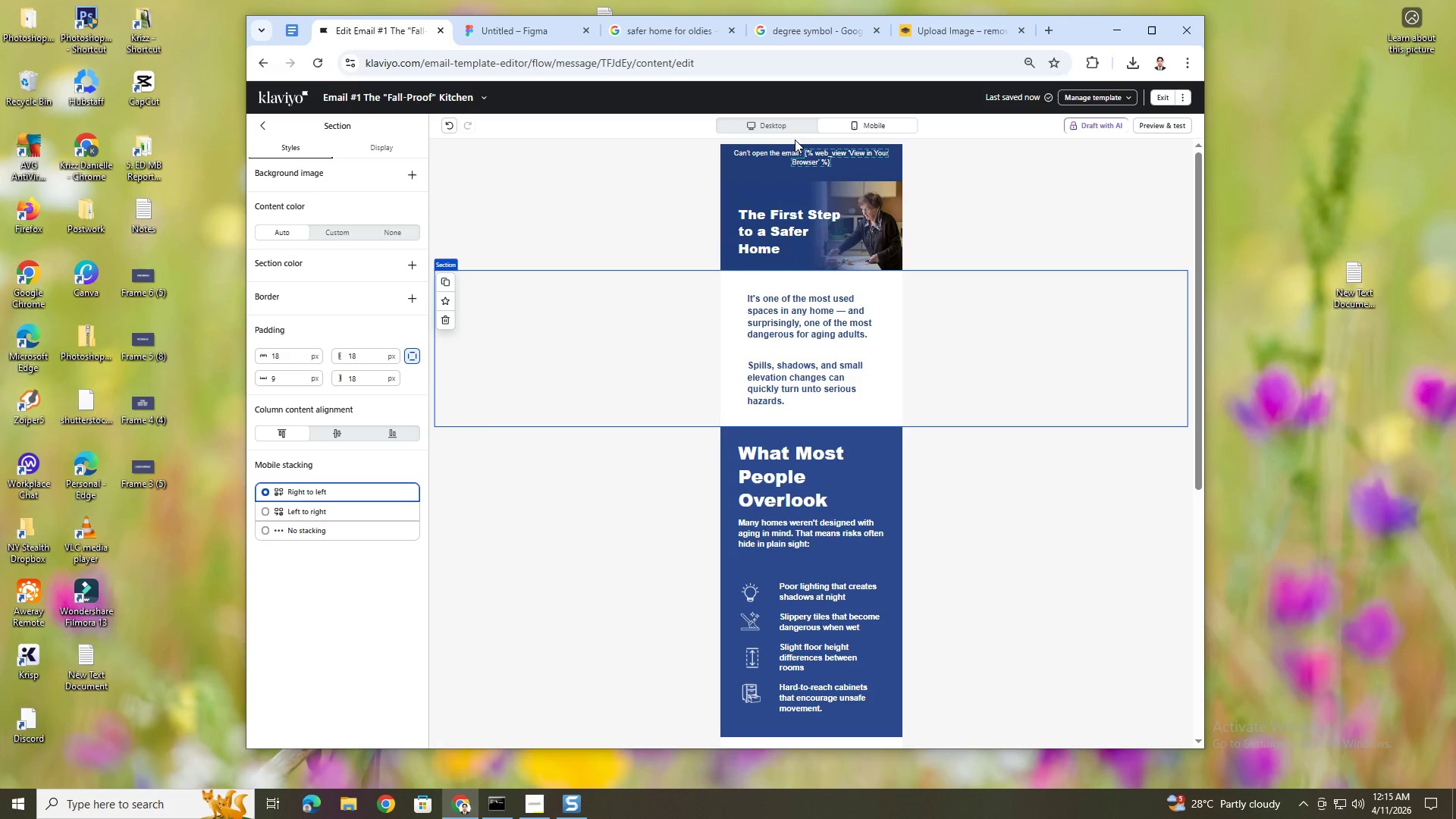 
left_click([777, 124])
 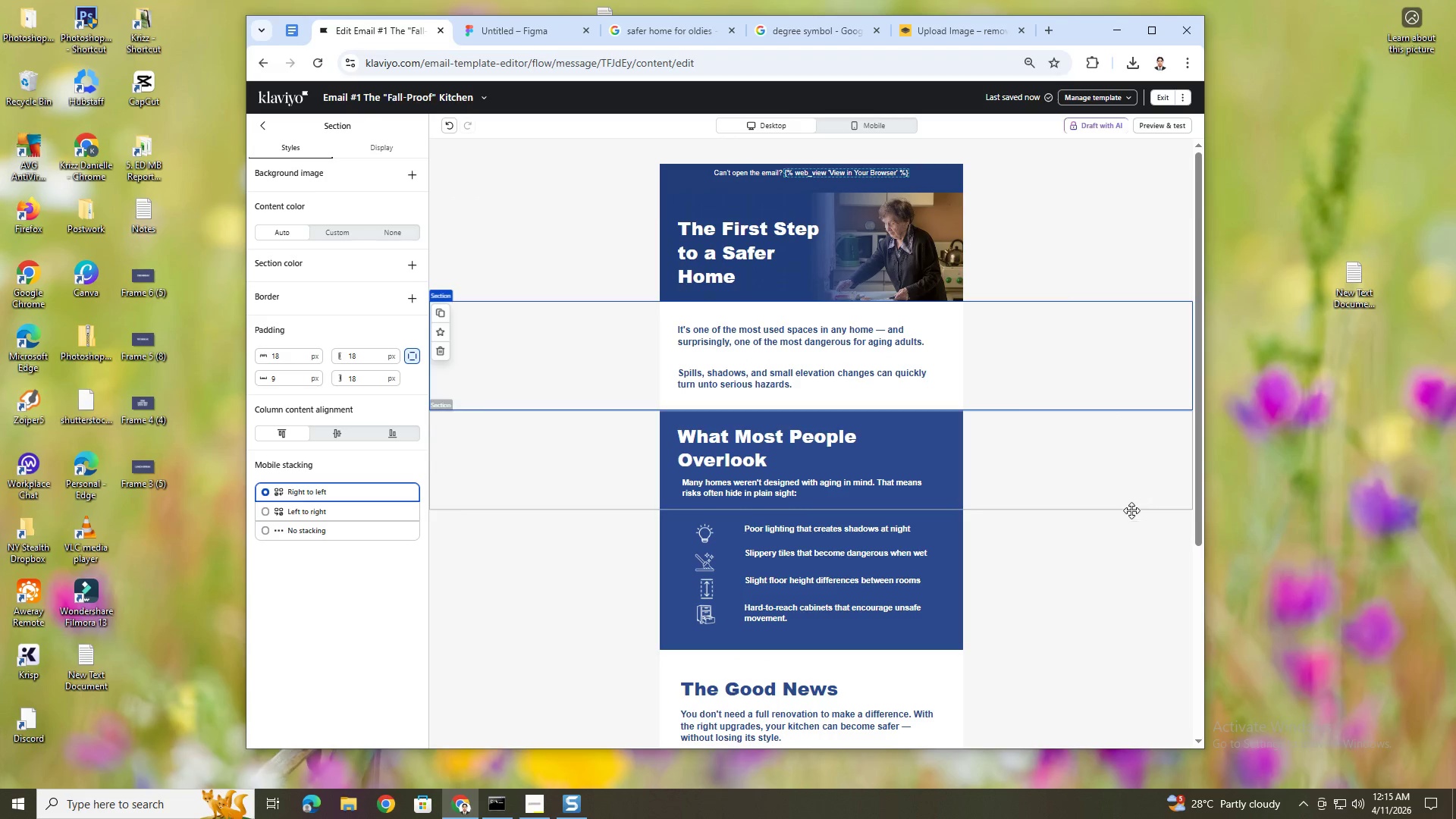 
scroll: coordinate [1129, 529], scroll_direction: down, amount: 5.0
 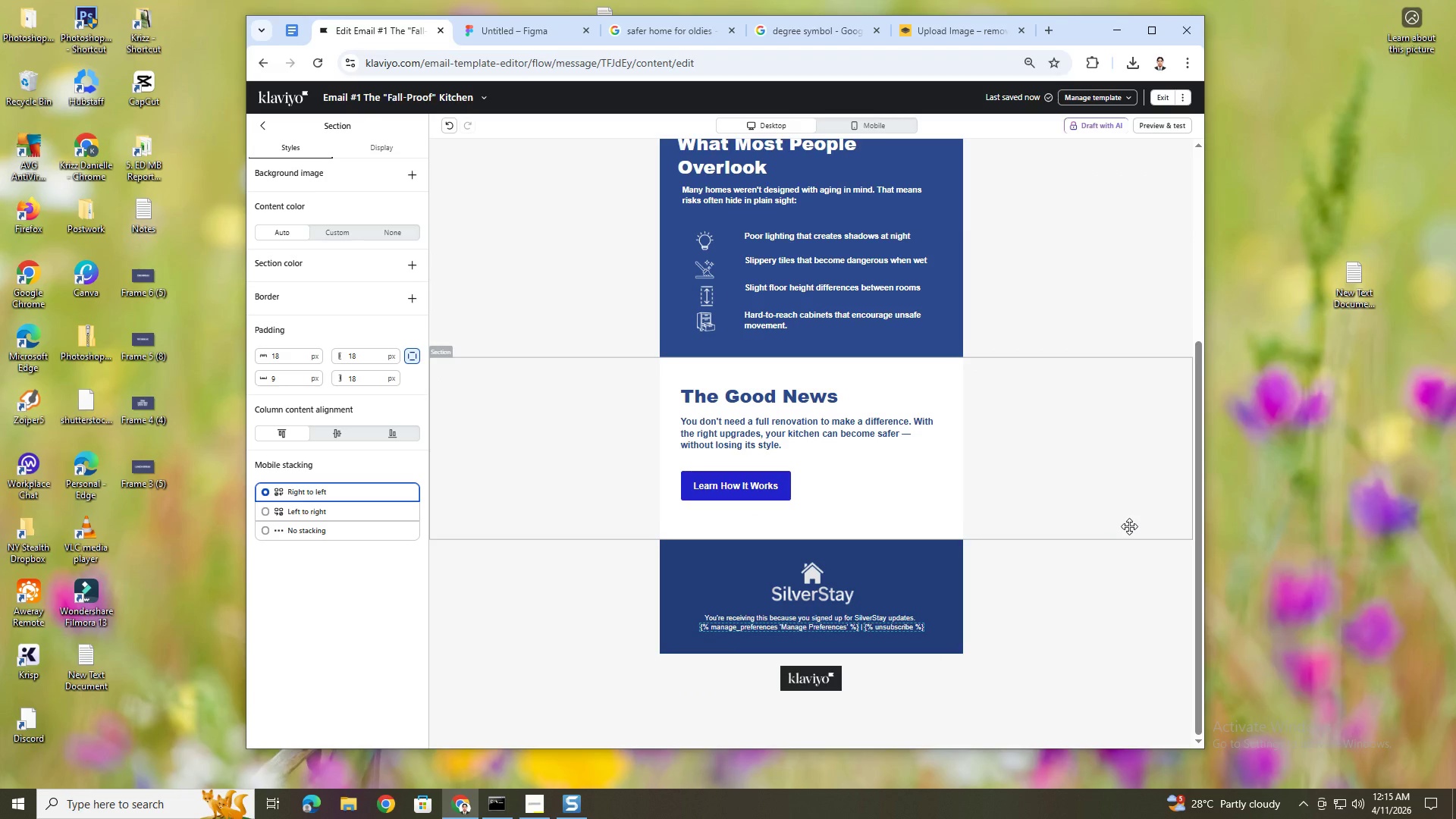 
scroll: coordinate [1004, 593], scroll_direction: up, amount: 5.0
 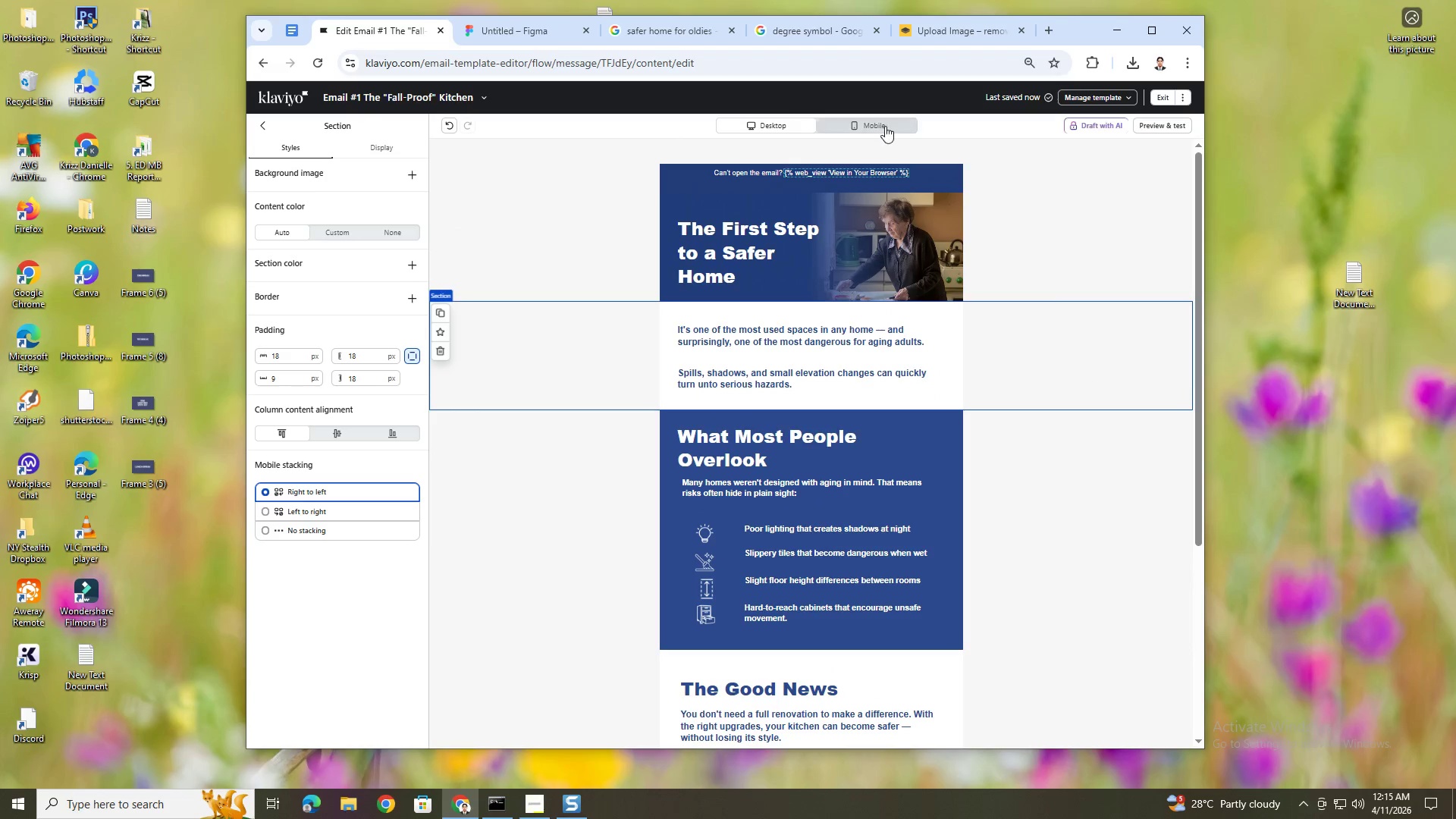 
left_click([882, 123])
 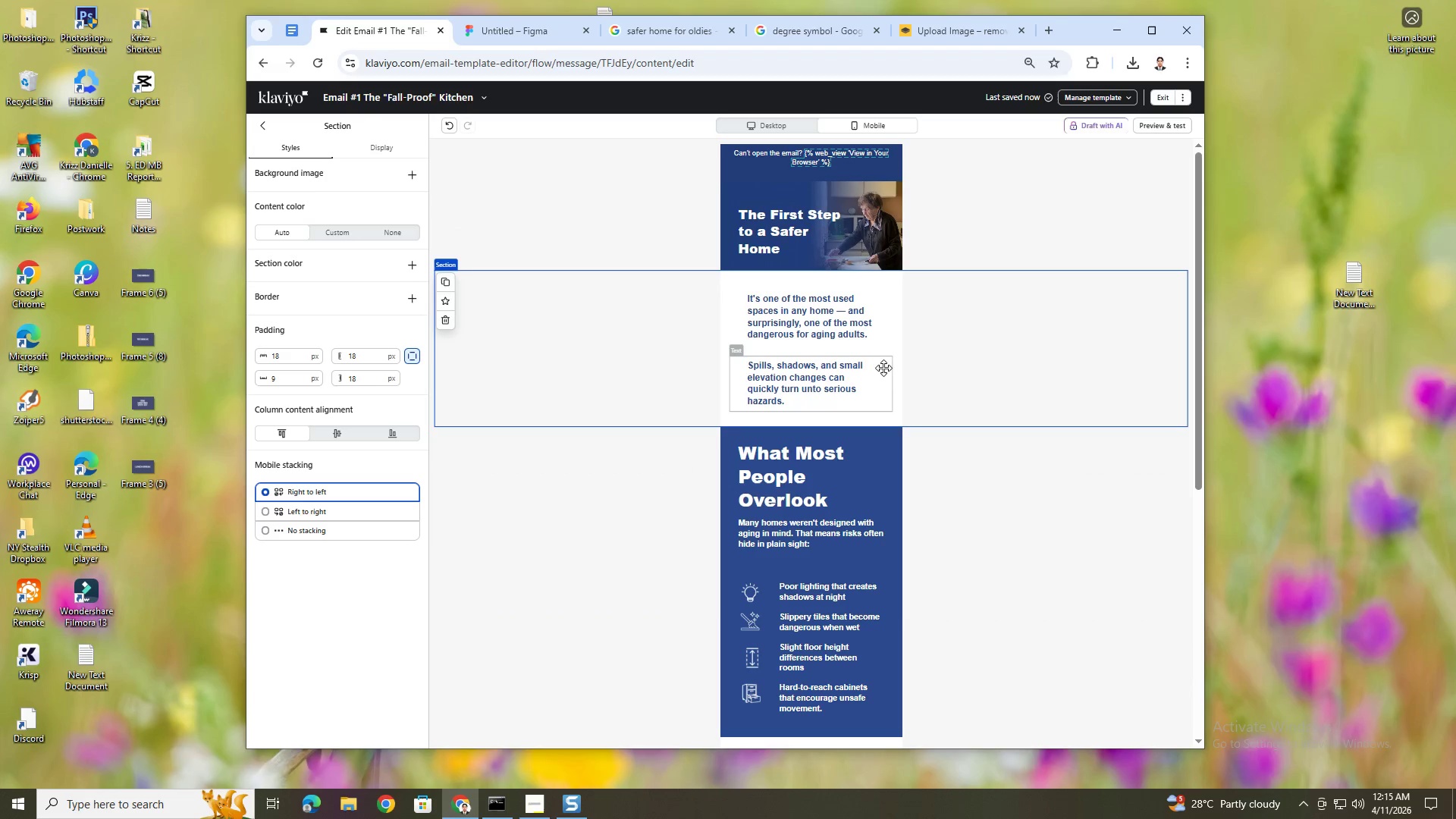 
scroll: coordinate [886, 369], scroll_direction: up, amount: 1.0
 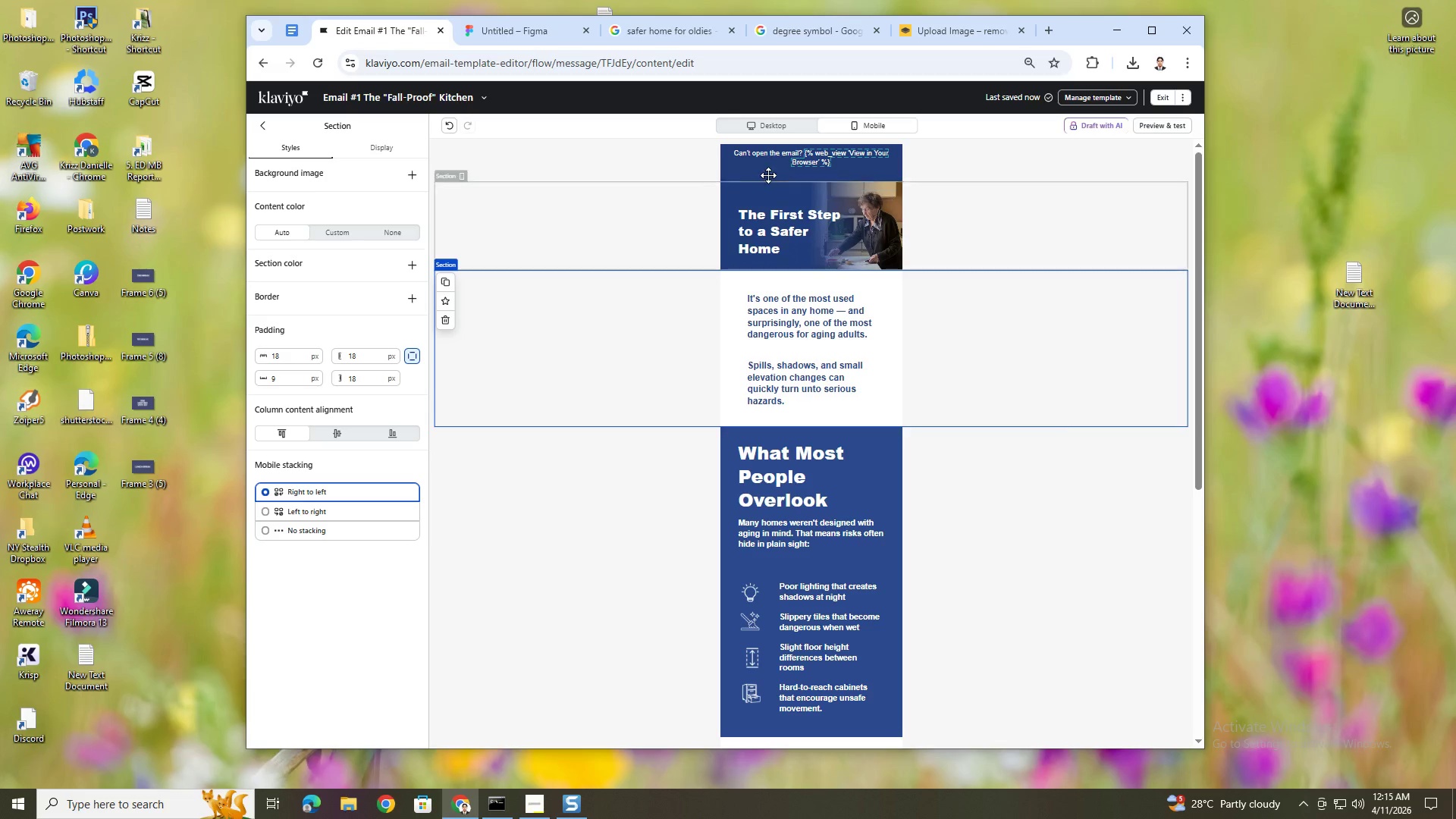 
left_click([763, 126])
 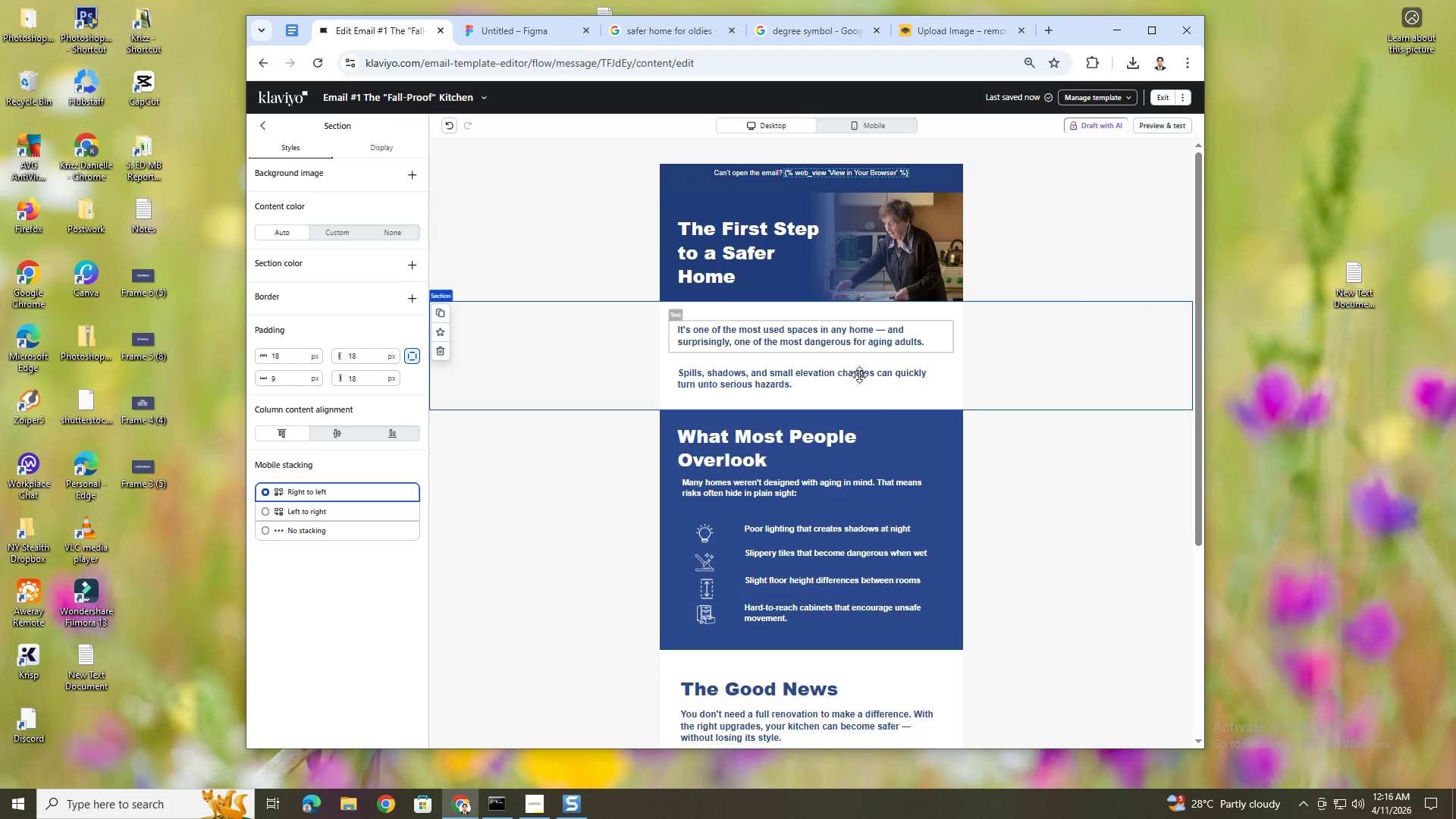 
wait(6.42)
 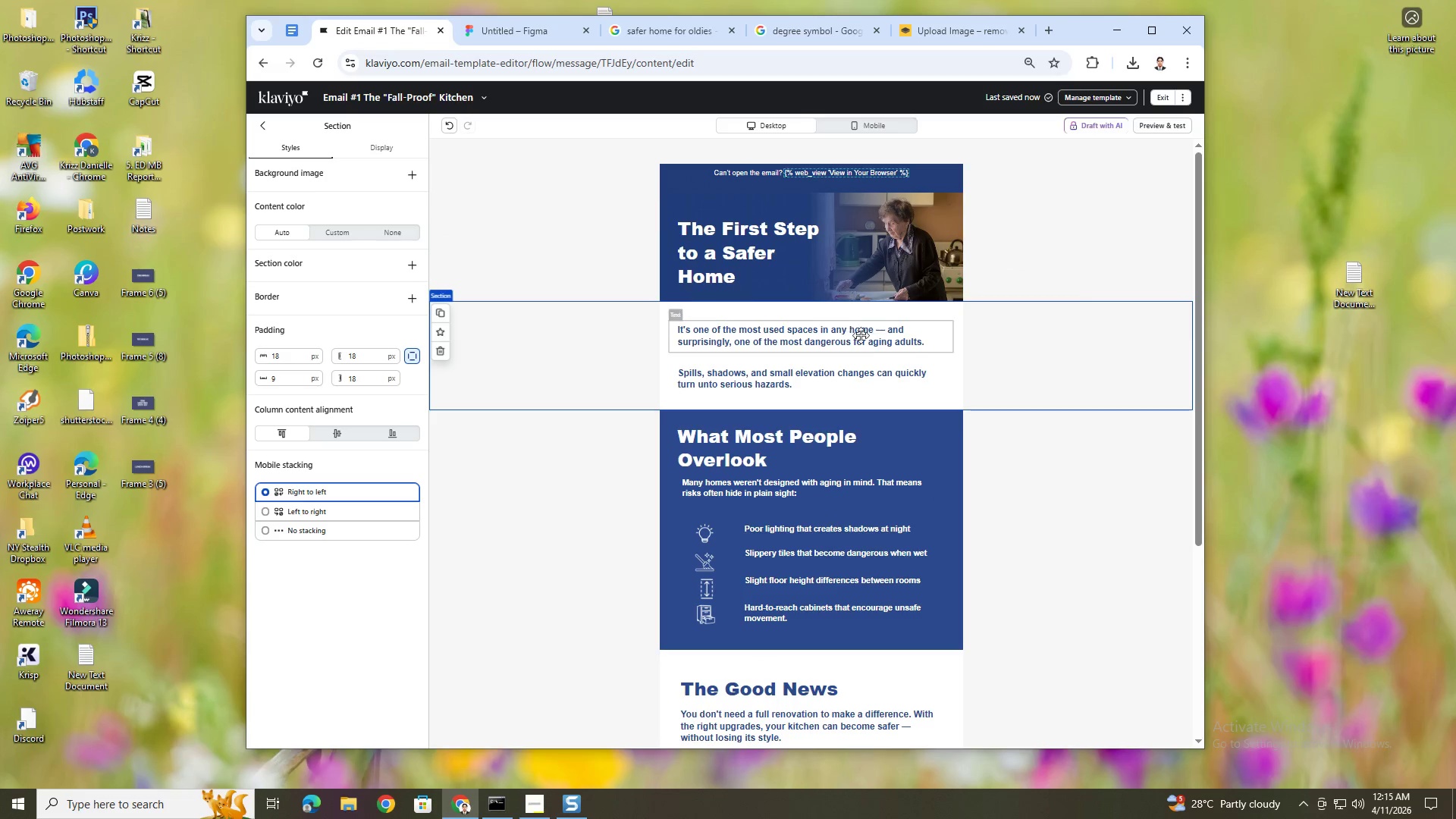 
left_click_drag(start_coordinate=[792, 208], to_coordinate=[810, 286])
 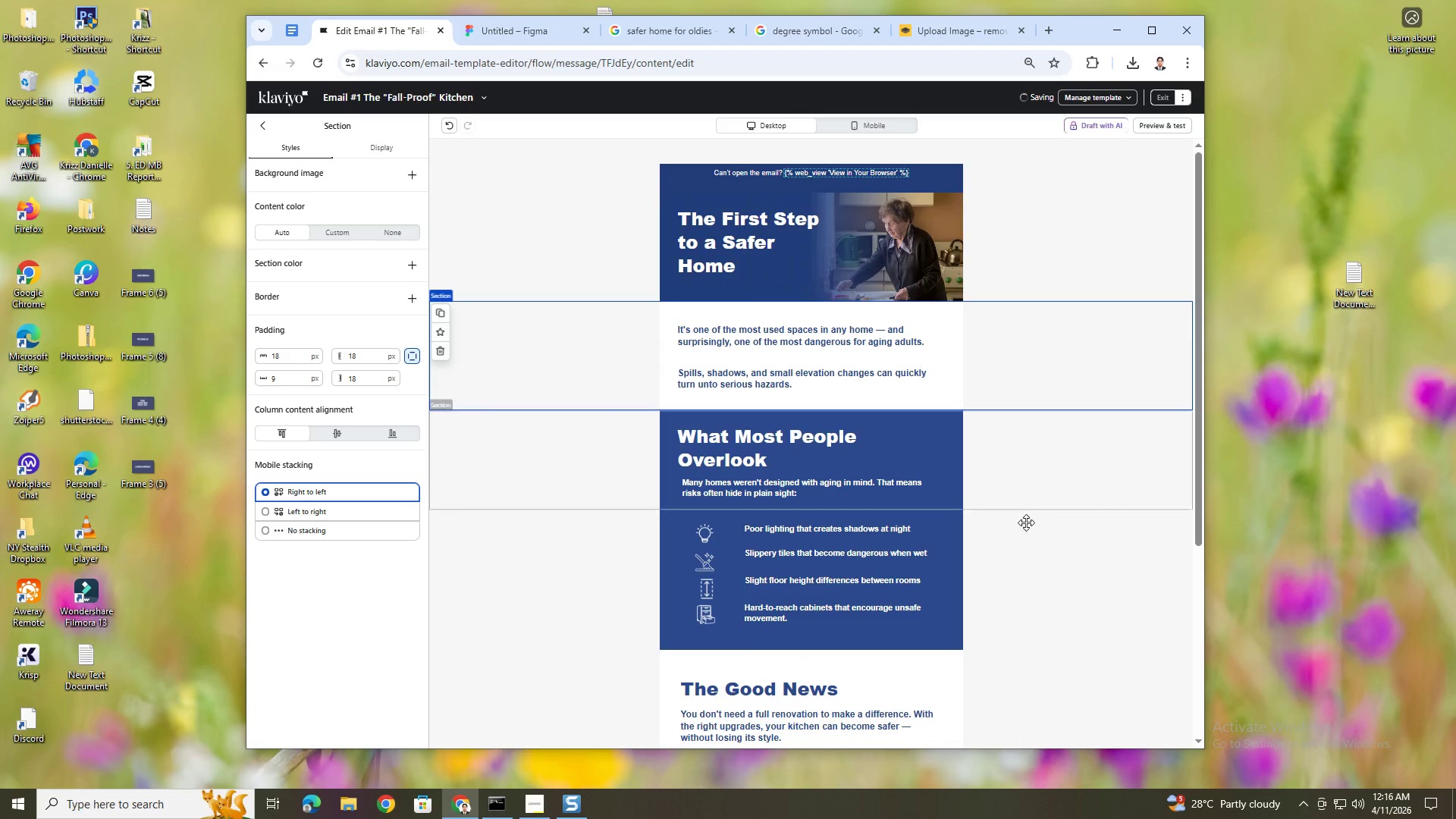 
left_click([1031, 539])
 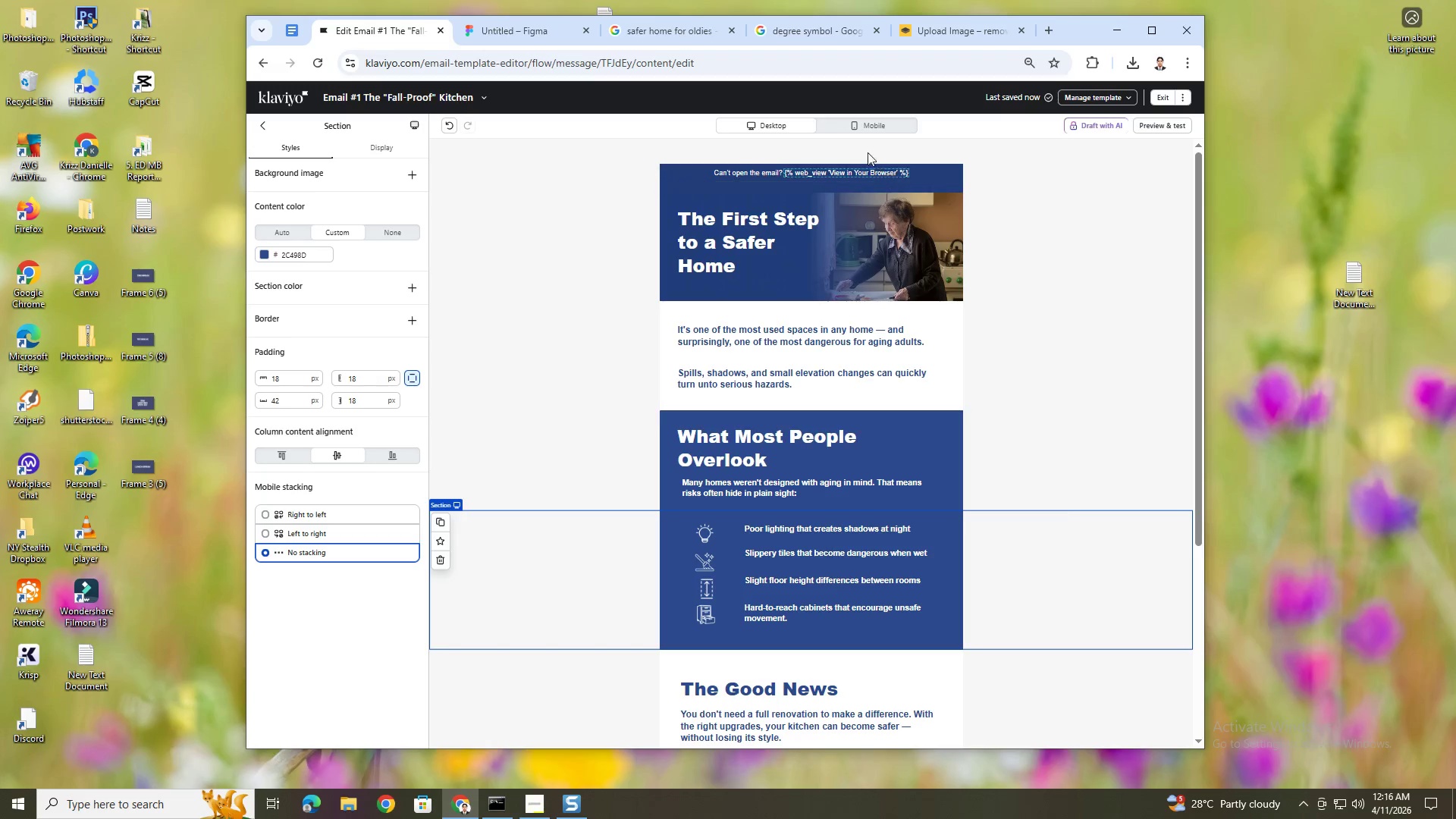 
left_click([868, 118])
 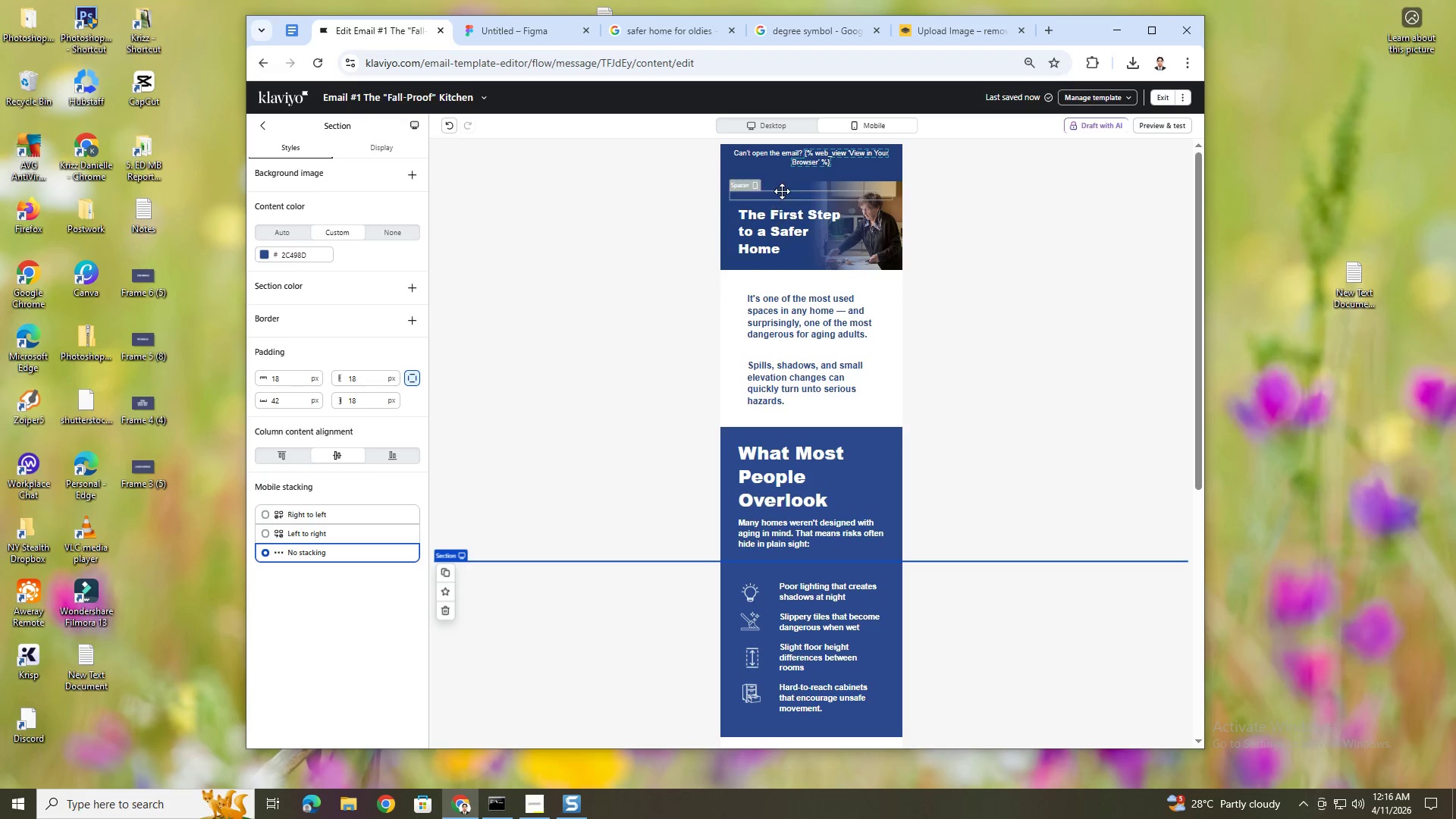 
left_click([782, 189])
 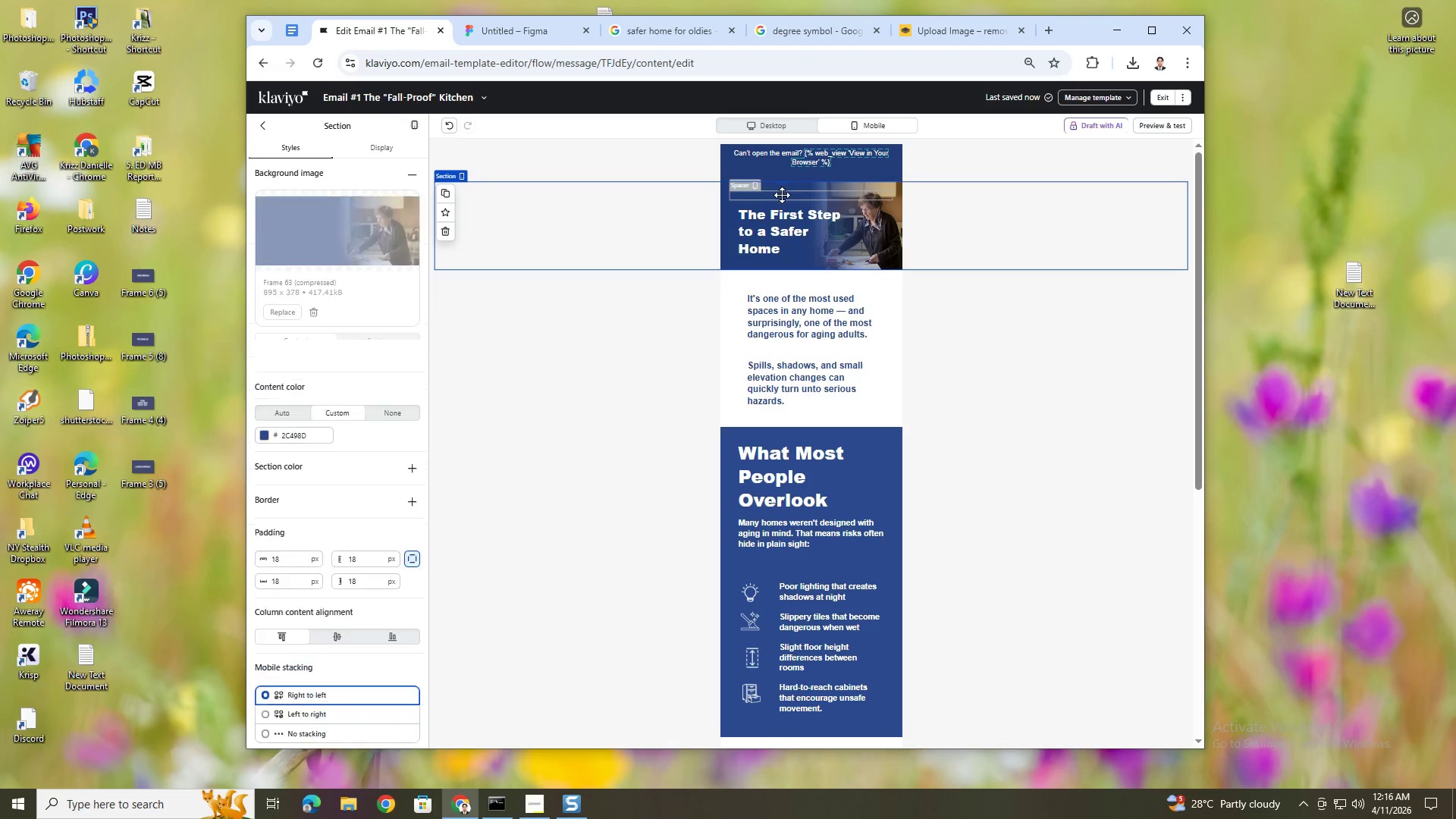 
left_click_drag(start_coordinate=[782, 195], to_coordinate=[793, 262])
 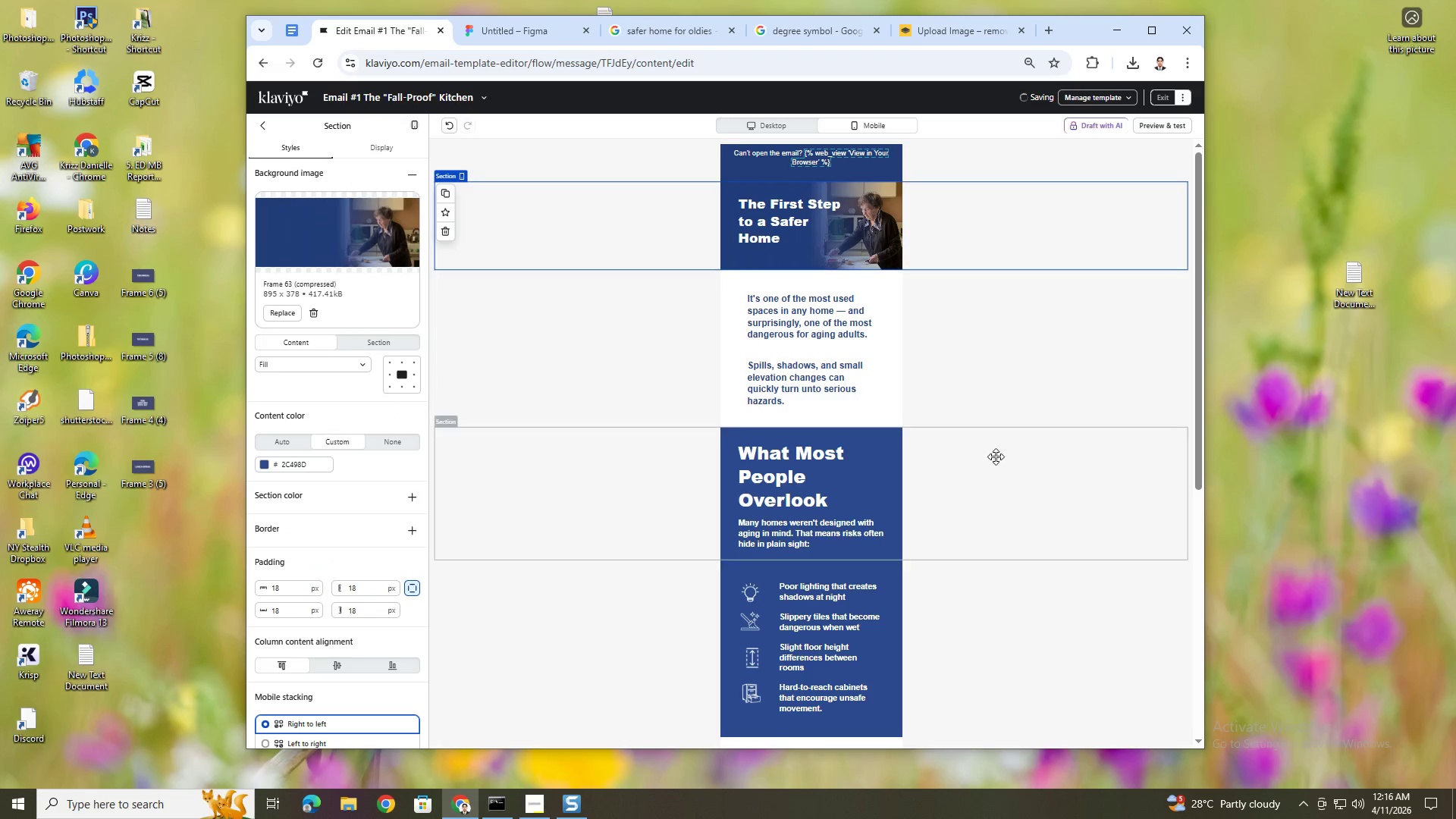 
left_click([997, 465])
 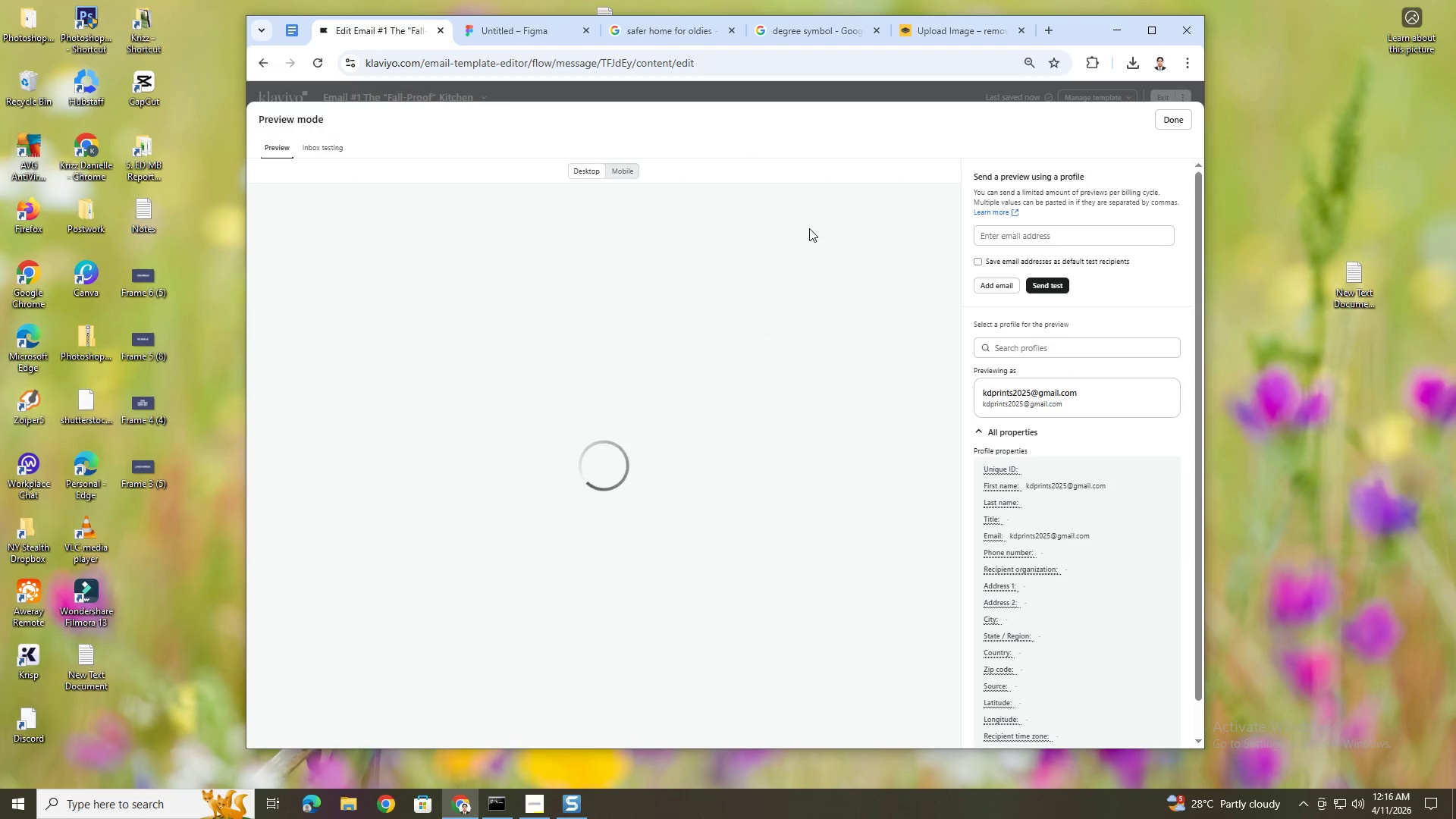 
wait(5.23)
 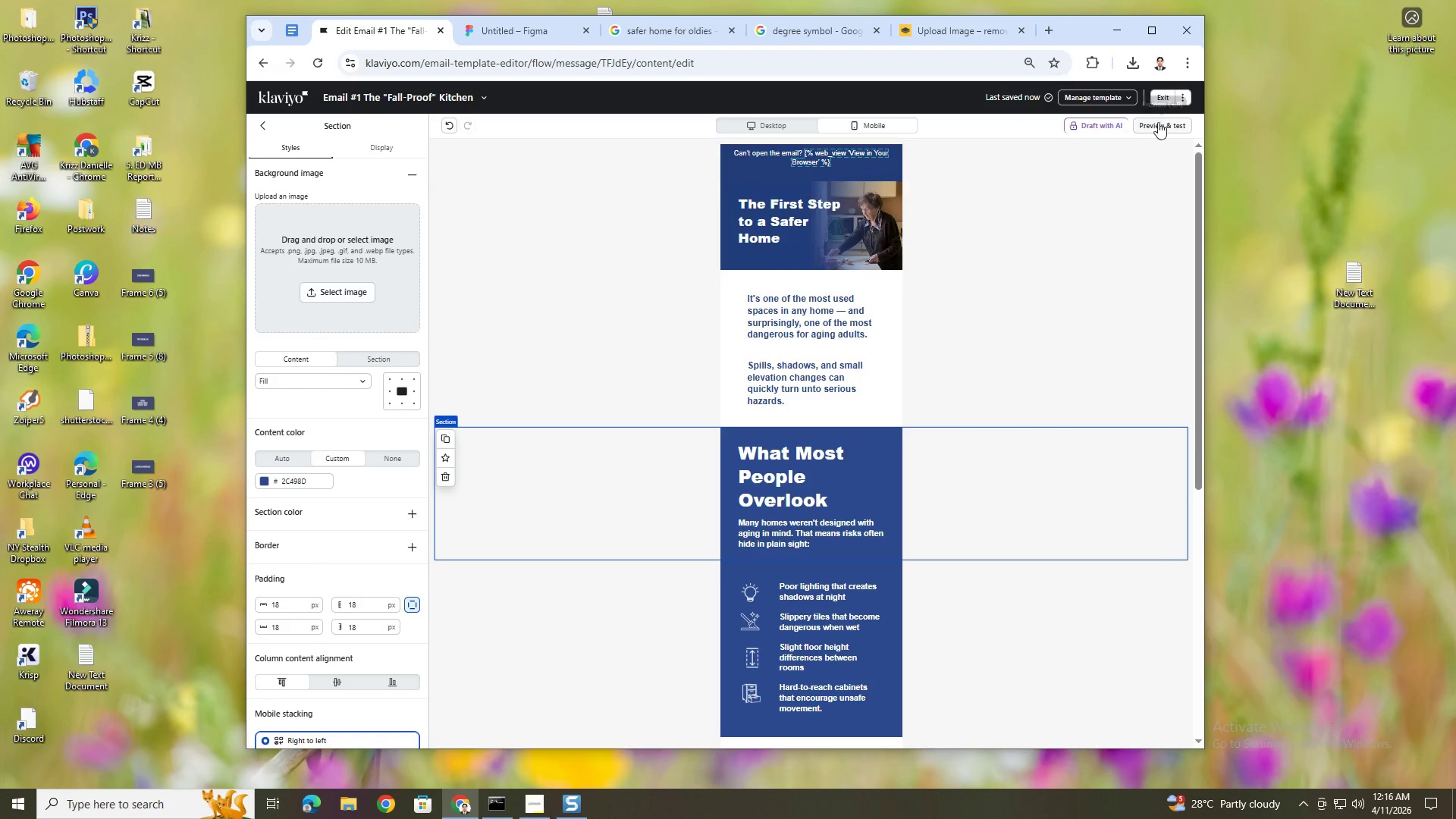 
scroll: coordinate [828, 341], scroll_direction: down, amount: 2.0
 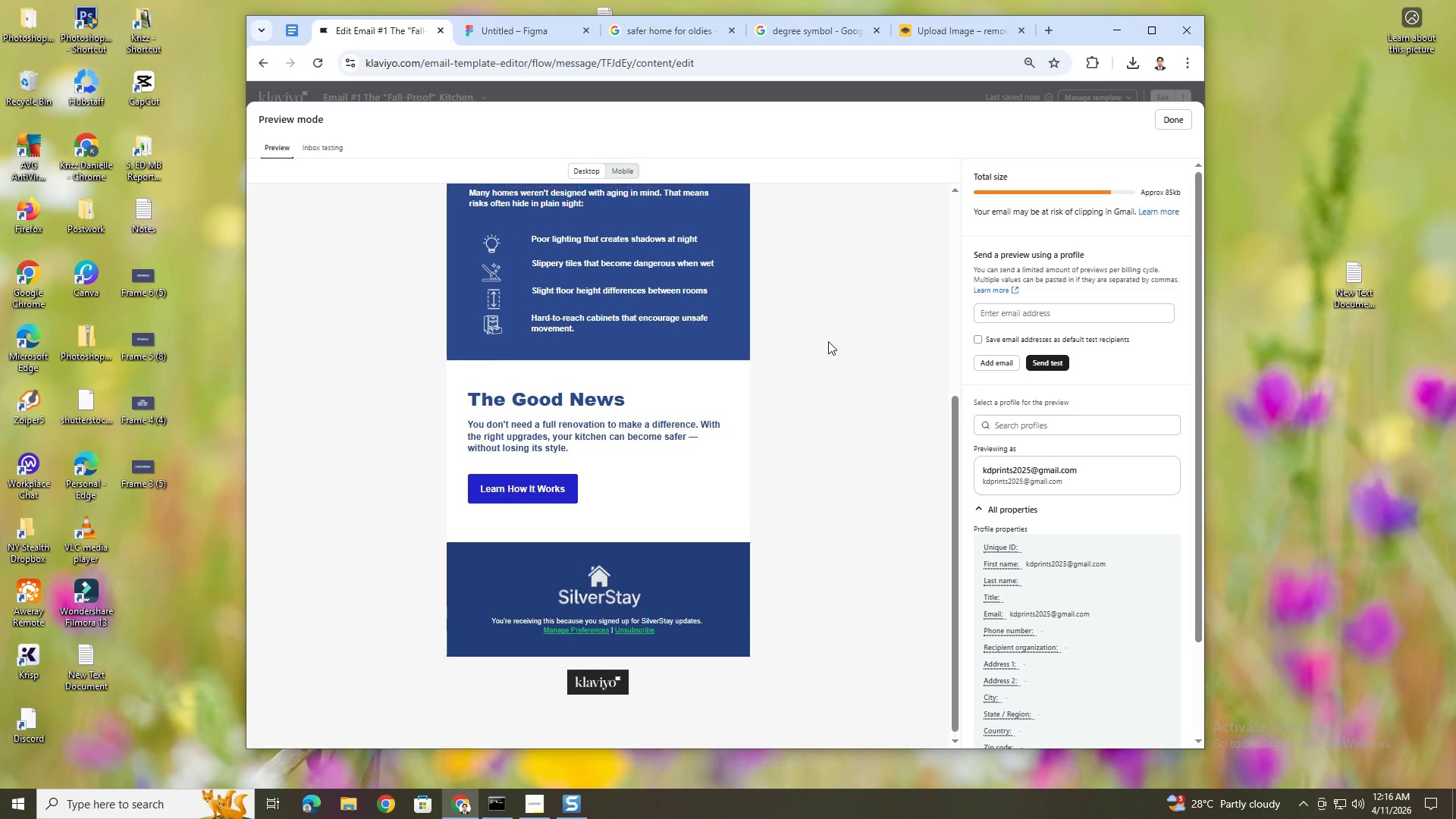 
scroll: coordinate [828, 341], scroll_direction: up, amount: 6.0
 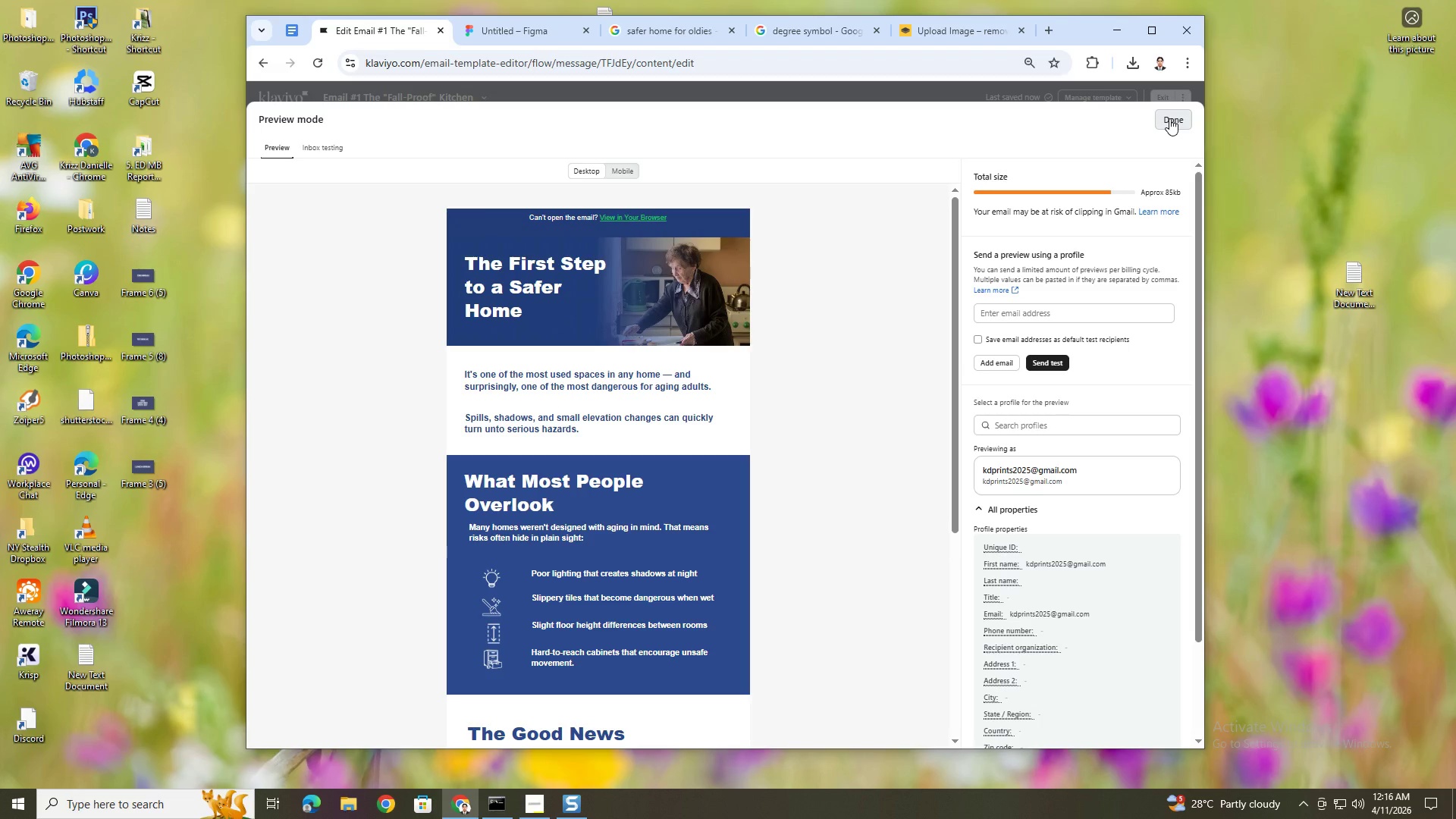 
scroll: coordinate [733, 362], scroll_direction: down, amount: 1.0
 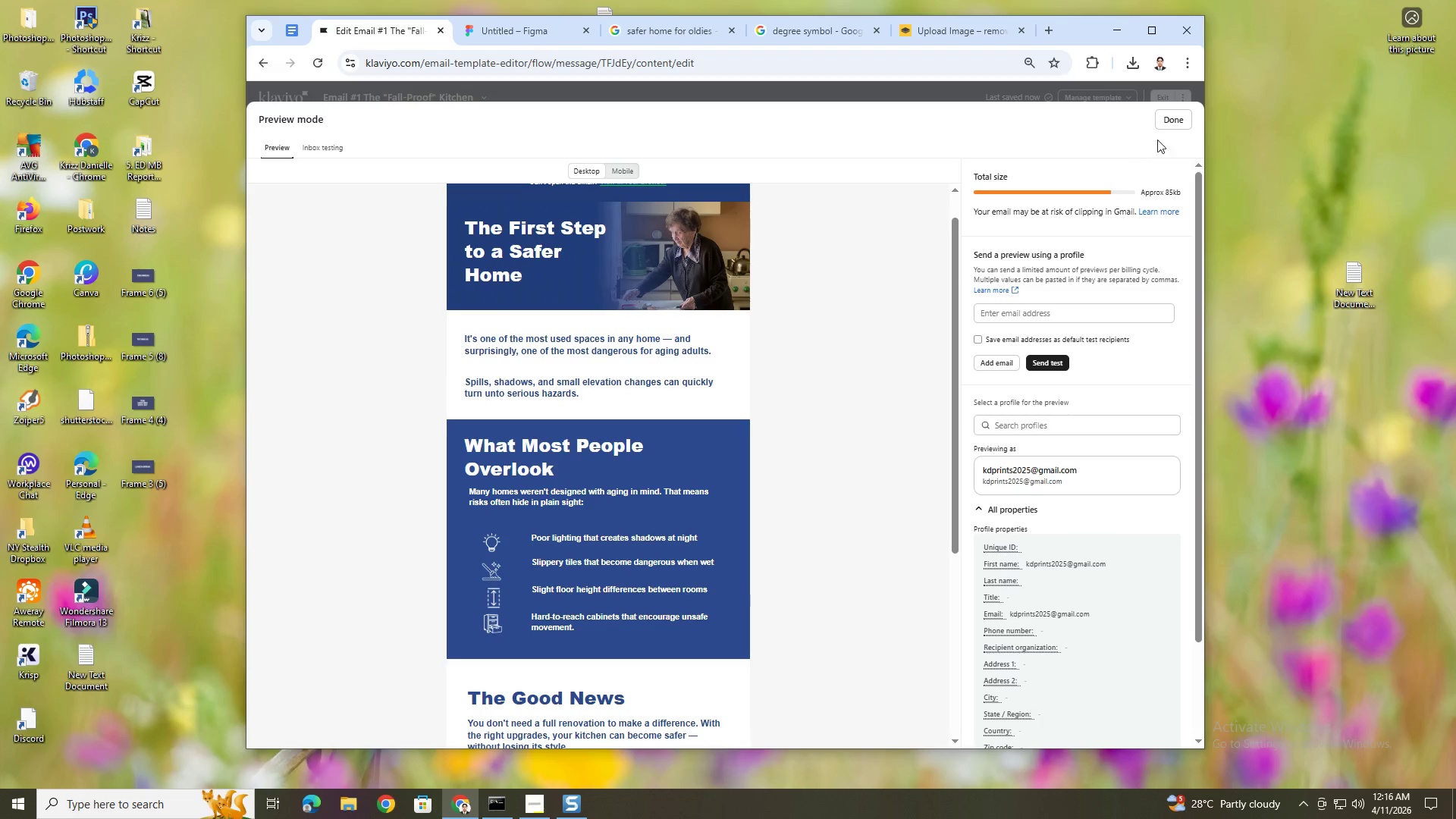 
left_click([1169, 127])
 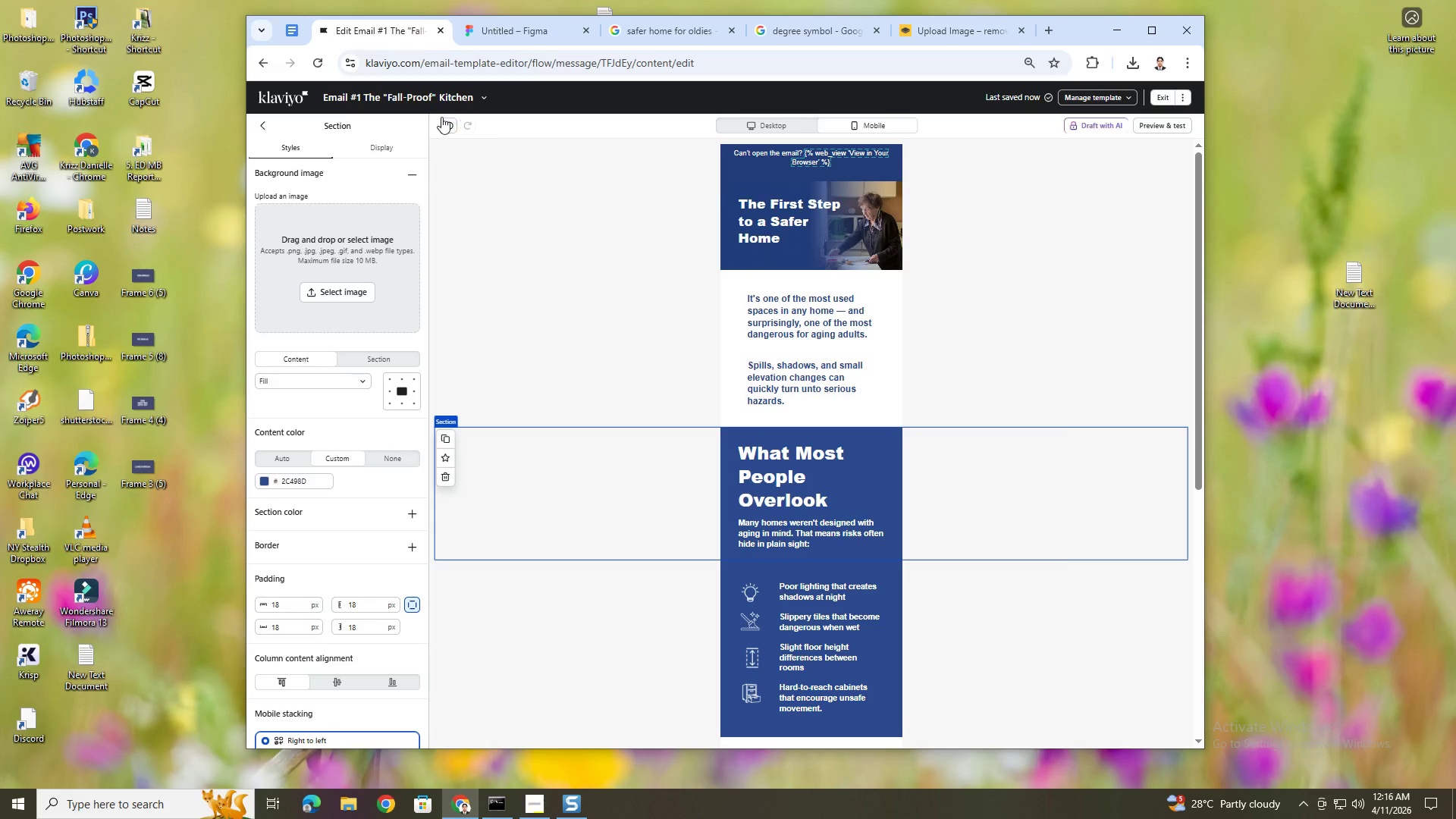 
left_click([482, 95])
 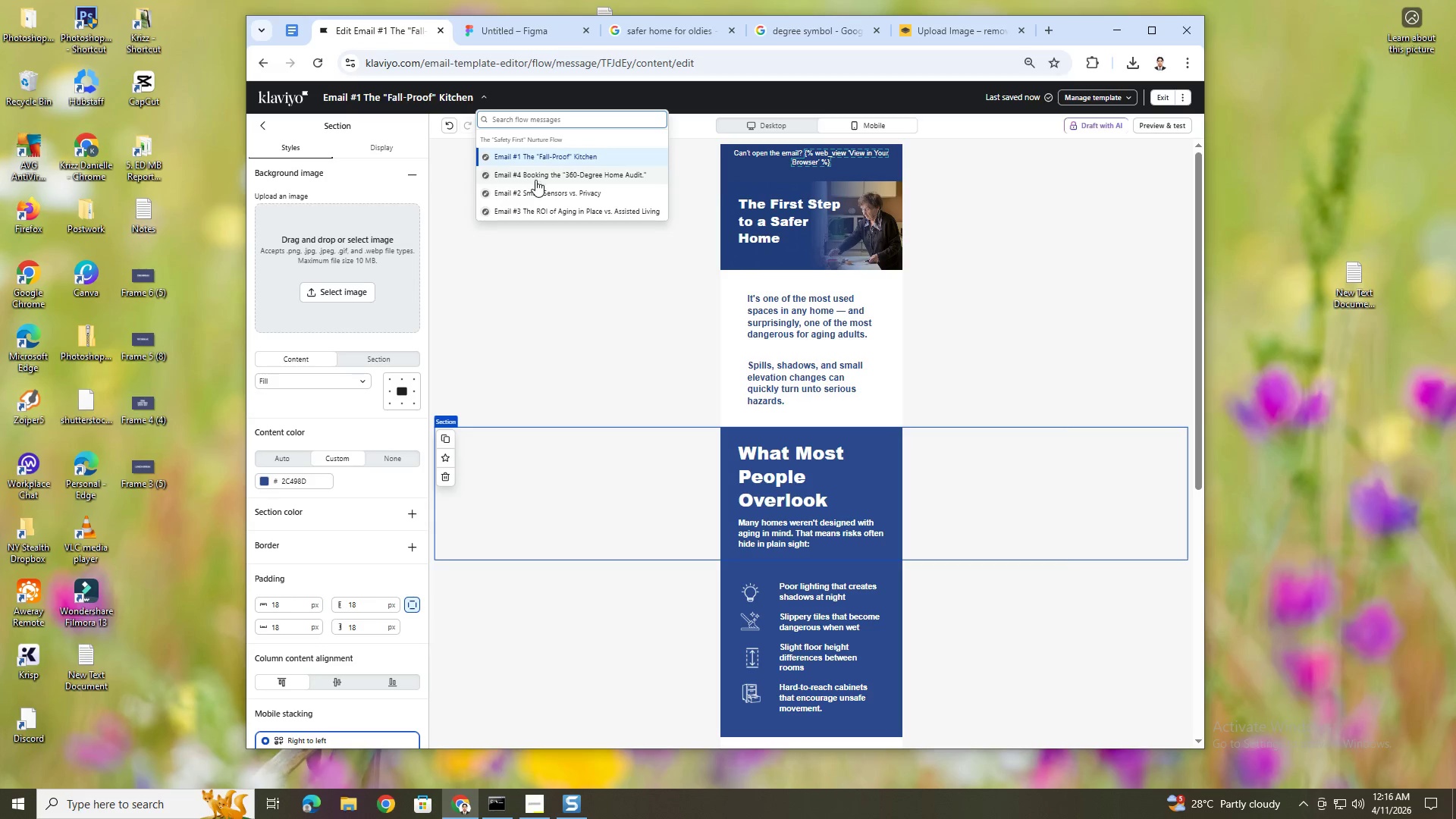 
left_click([540, 191])
 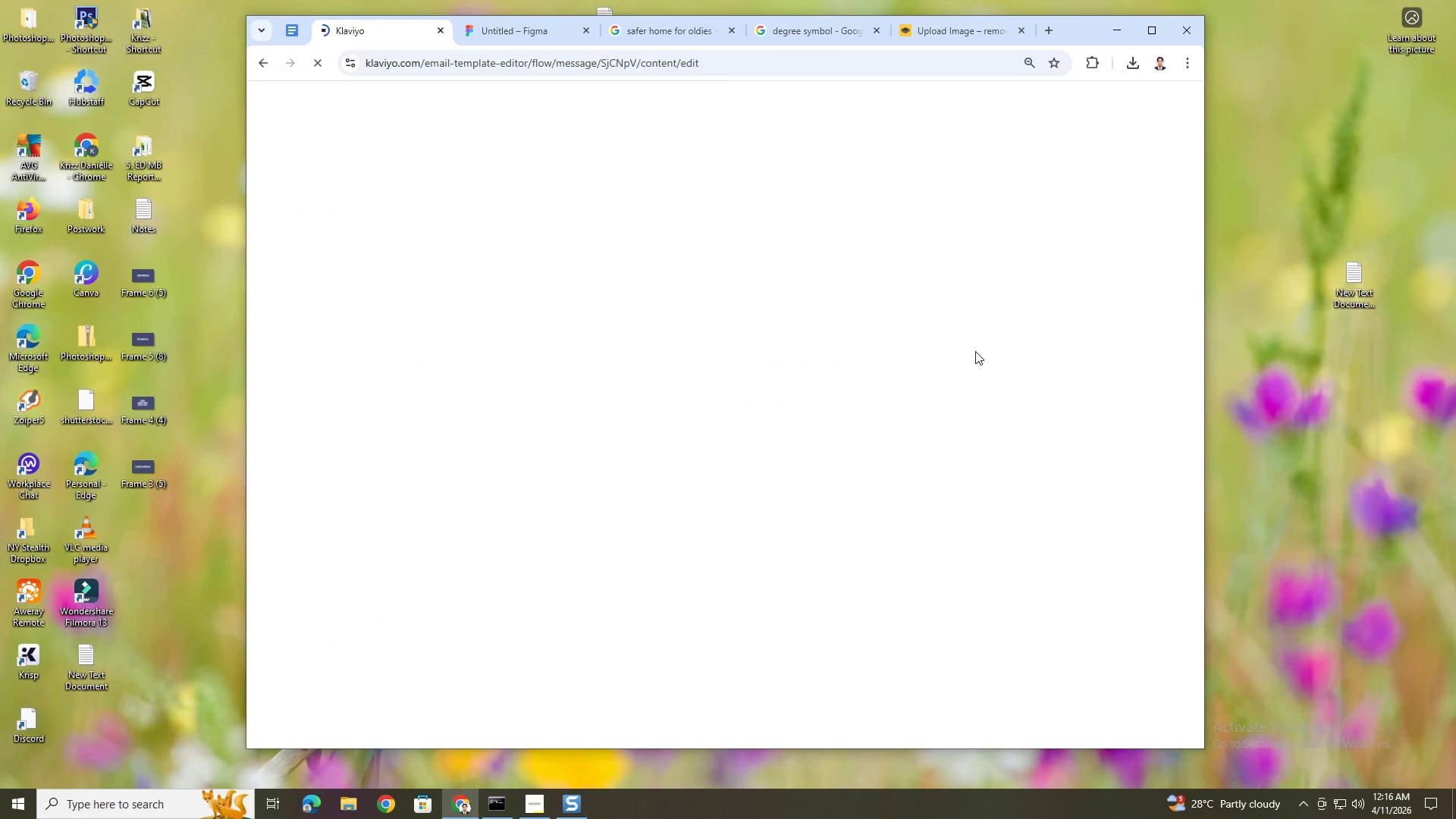 
wait(9.56)
 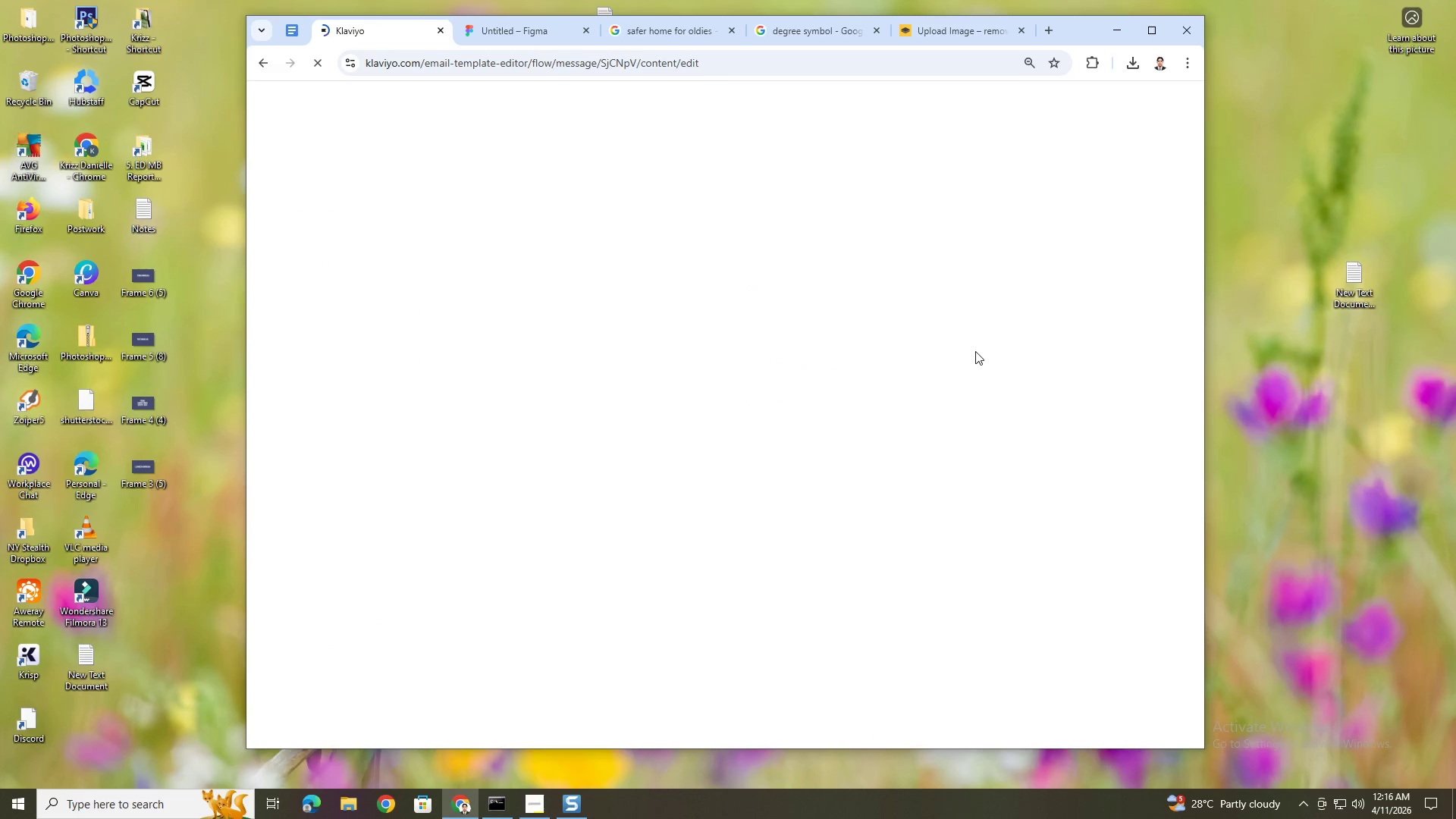 
scroll: coordinate [1046, 389], scroll_direction: down, amount: 3.0
 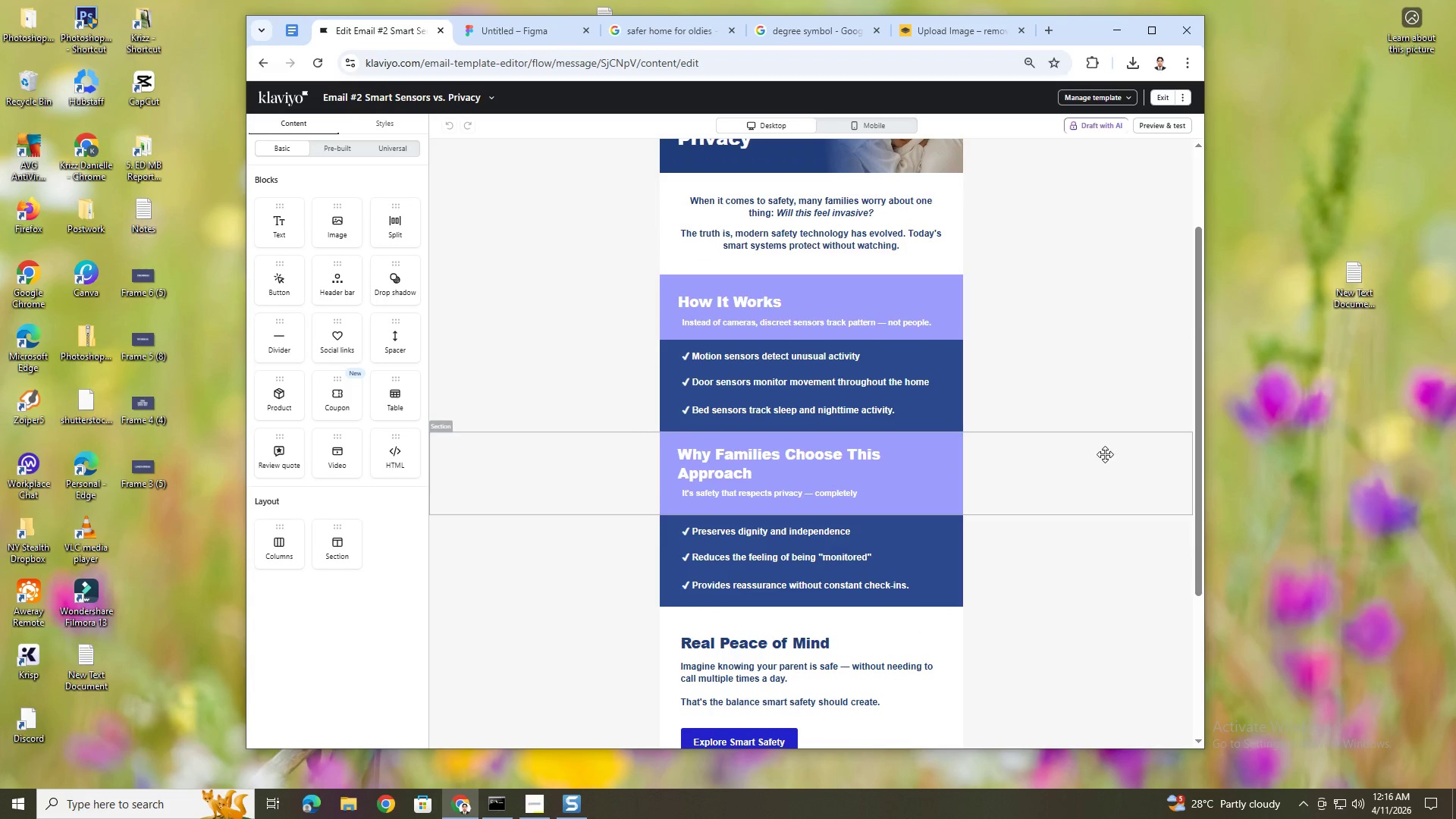 
scroll: coordinate [1105, 453], scroll_direction: up, amount: 2.0
 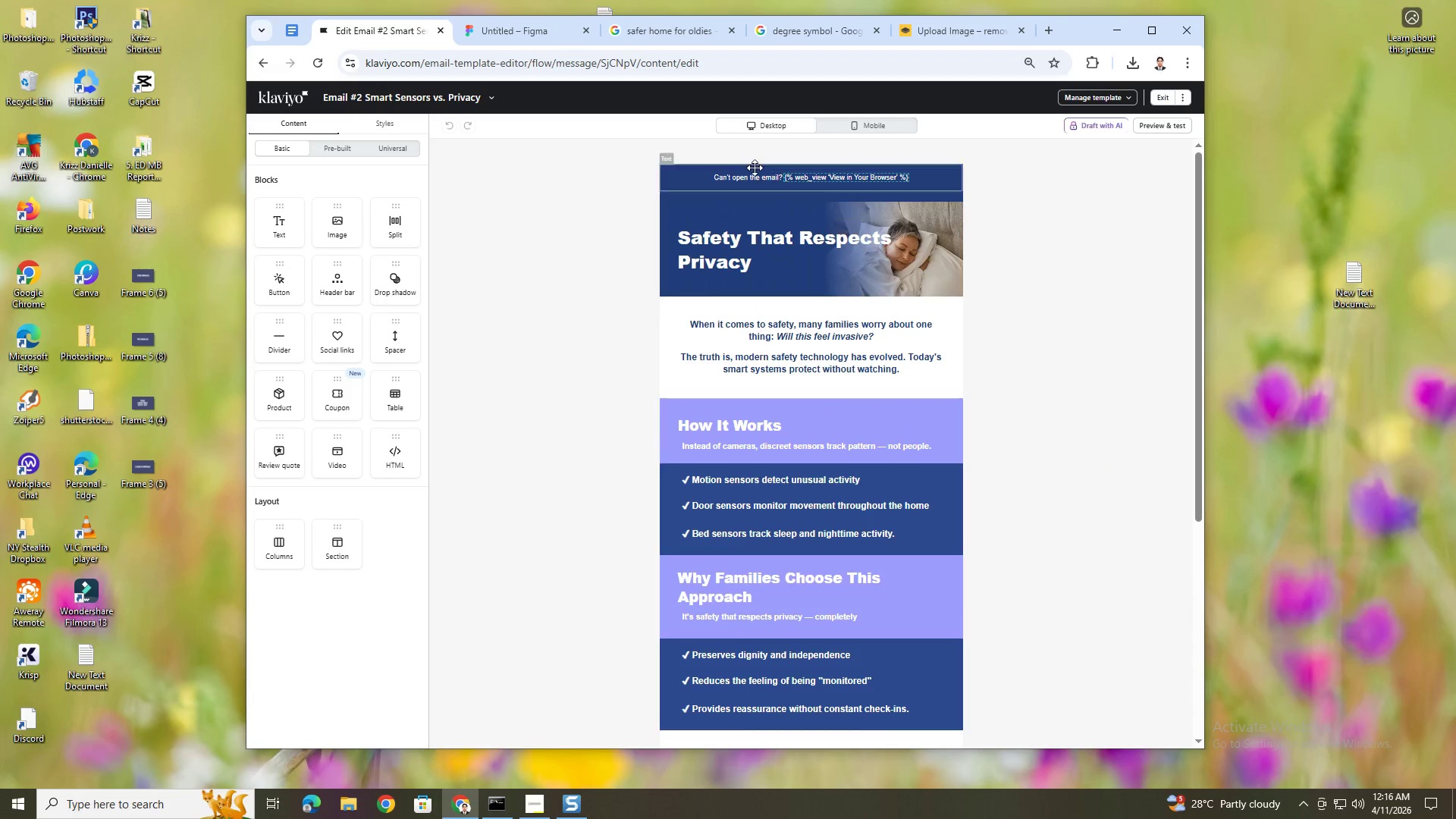 
left_click([494, 93])
 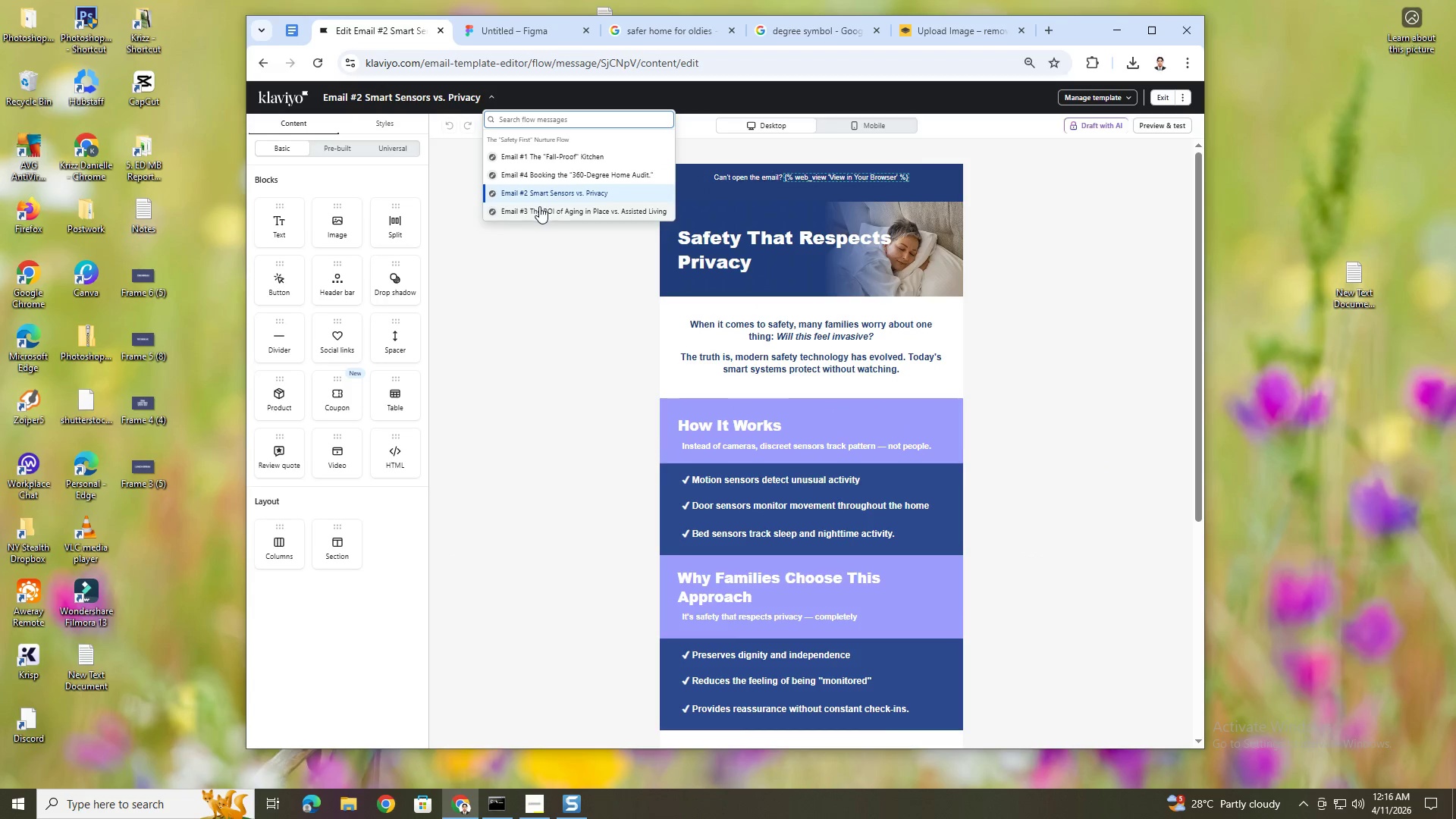 
left_click([541, 206])
 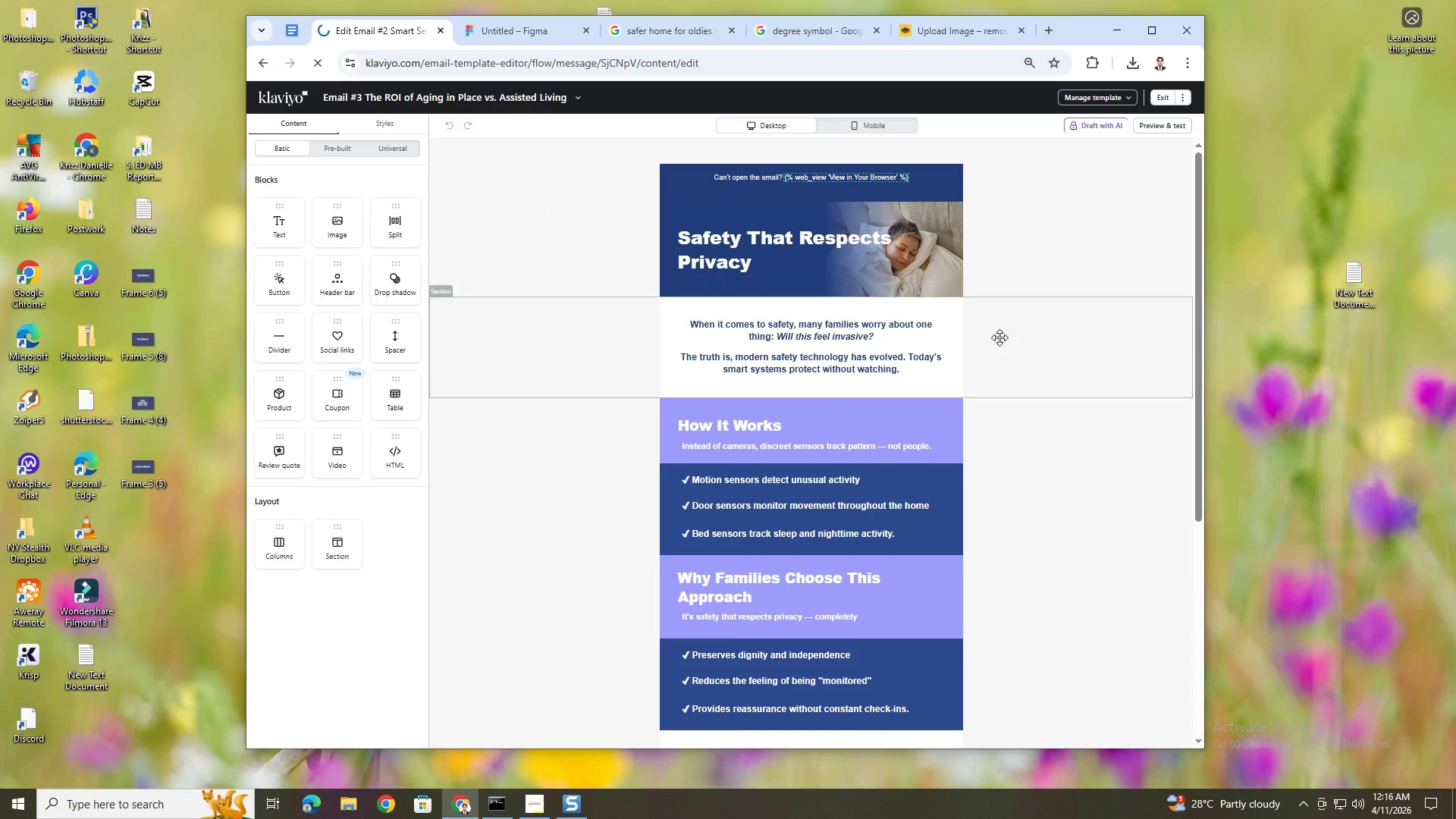 
scroll: coordinate [1006, 341], scroll_direction: down, amount: 5.0
 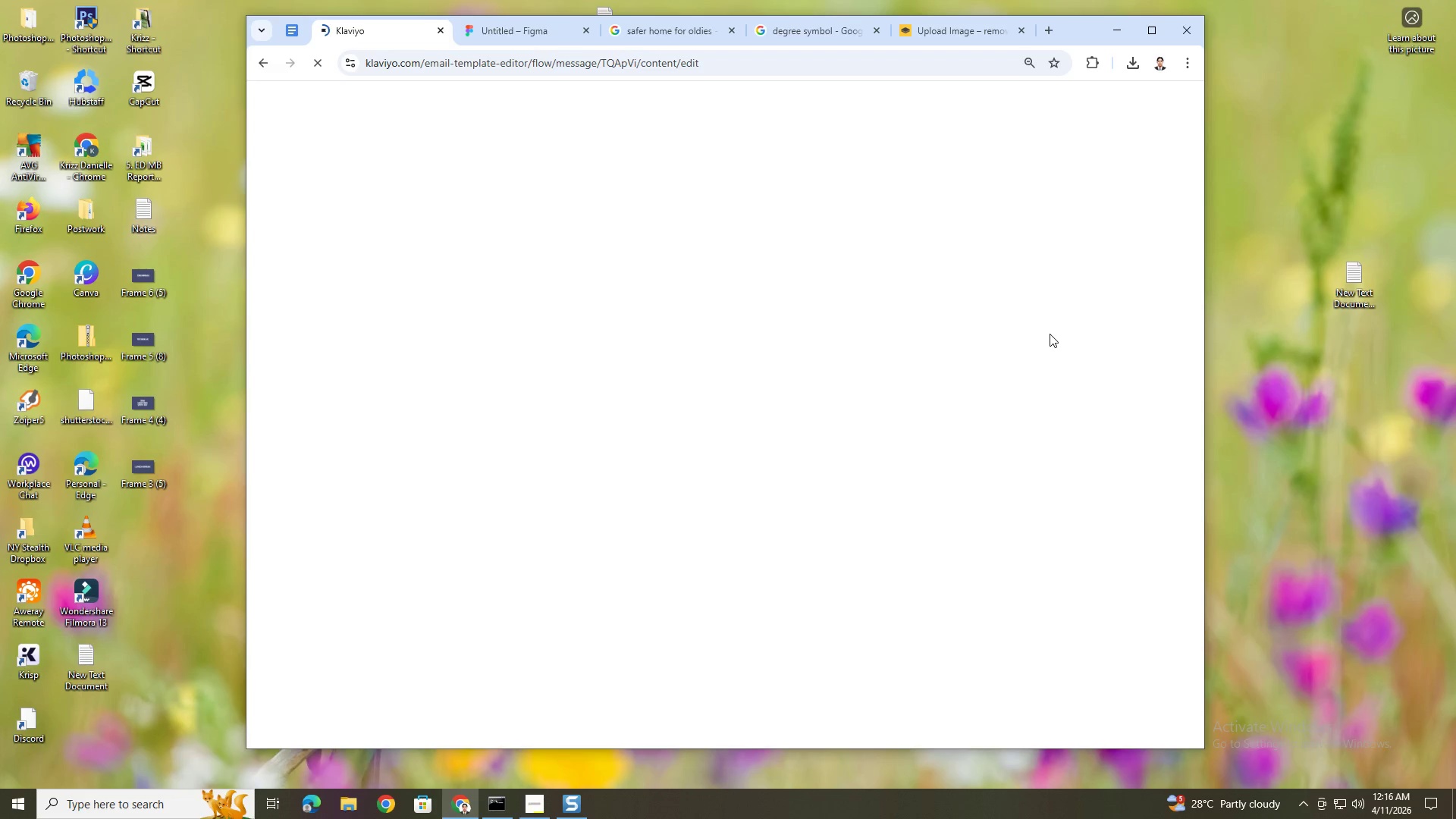 
wait(7.83)
 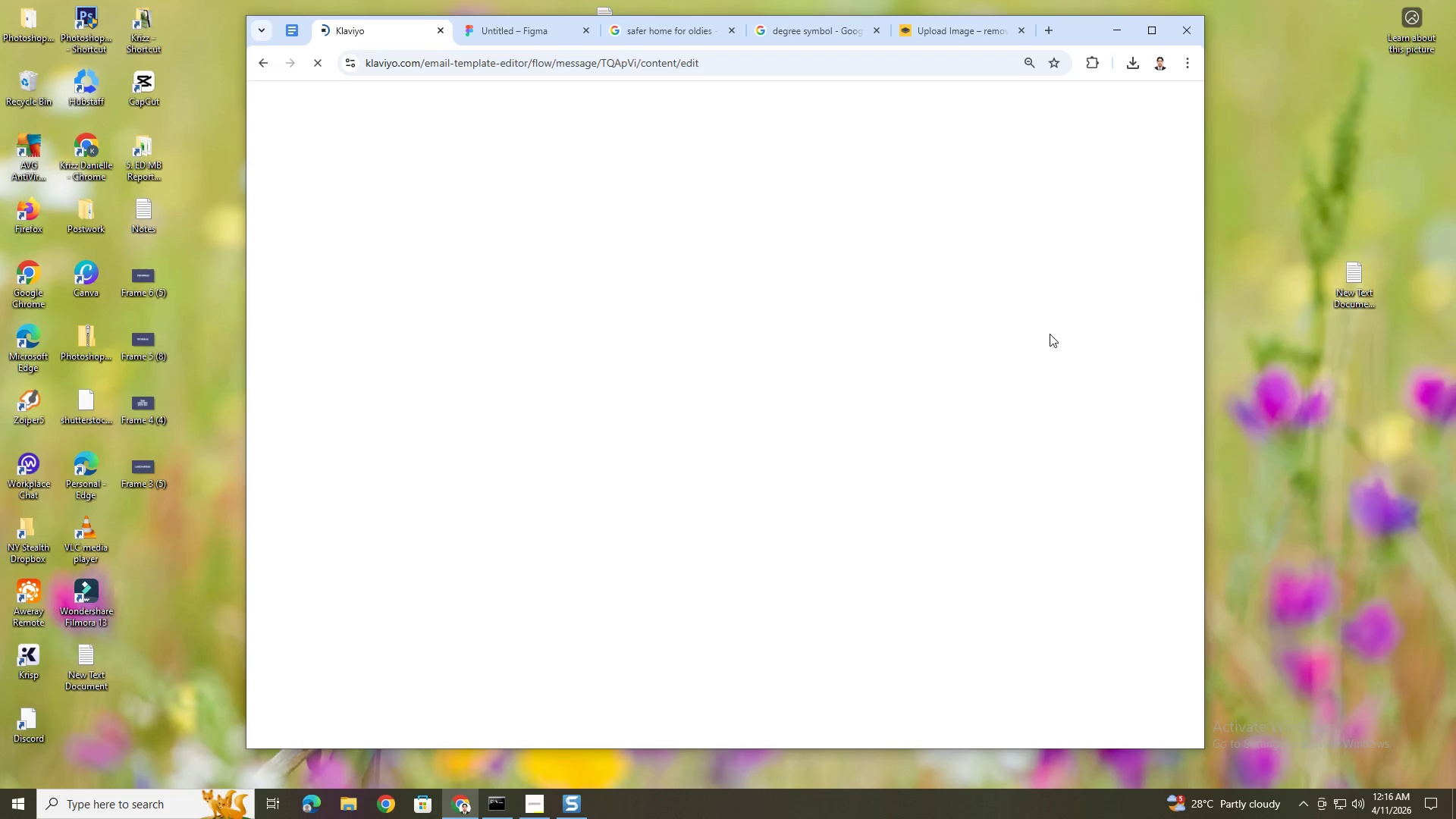 
scroll: coordinate [1052, 334], scroll_direction: down, amount: 6.0
 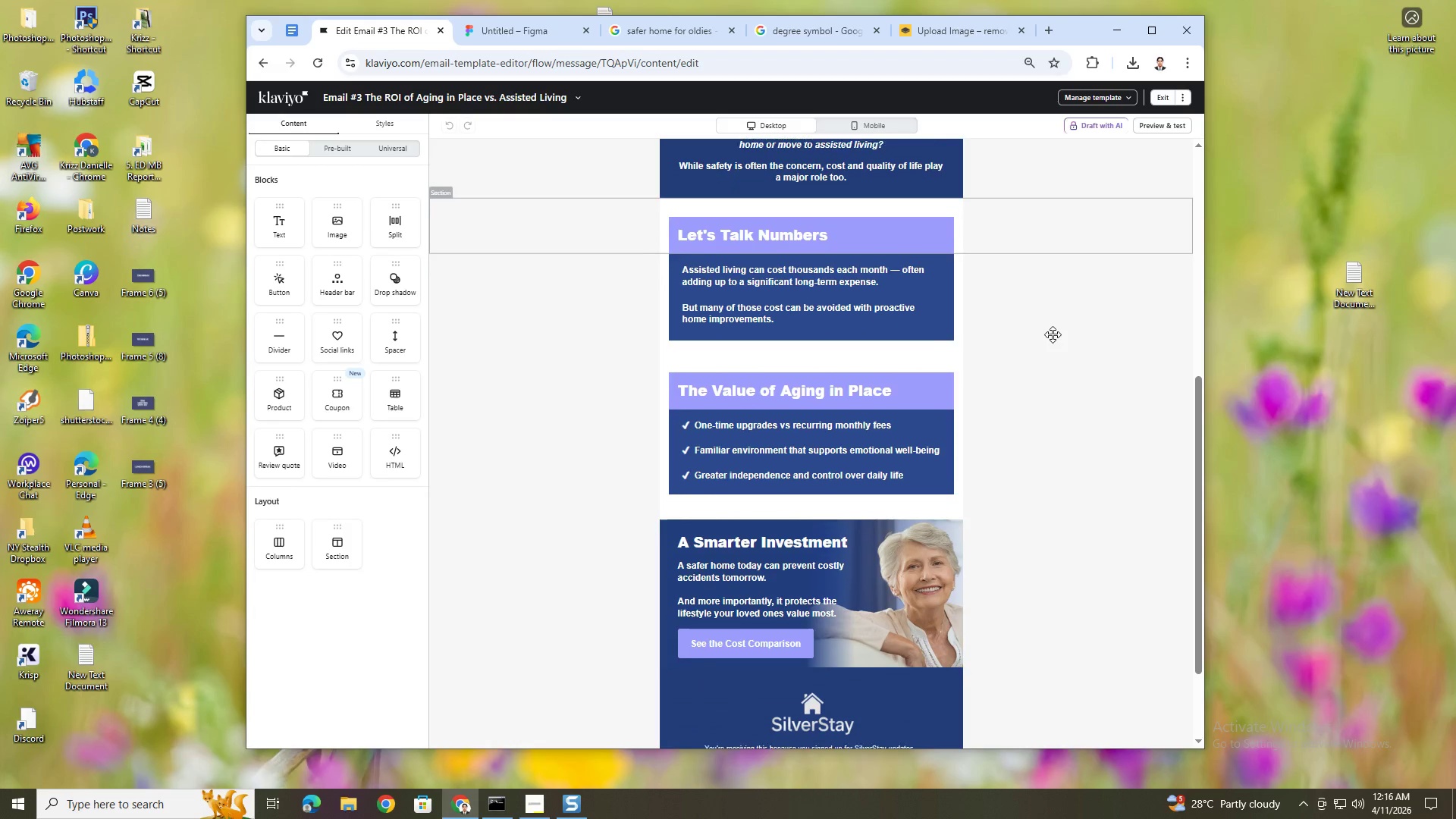 
scroll: coordinate [1053, 334], scroll_direction: none, amount: 0.0
 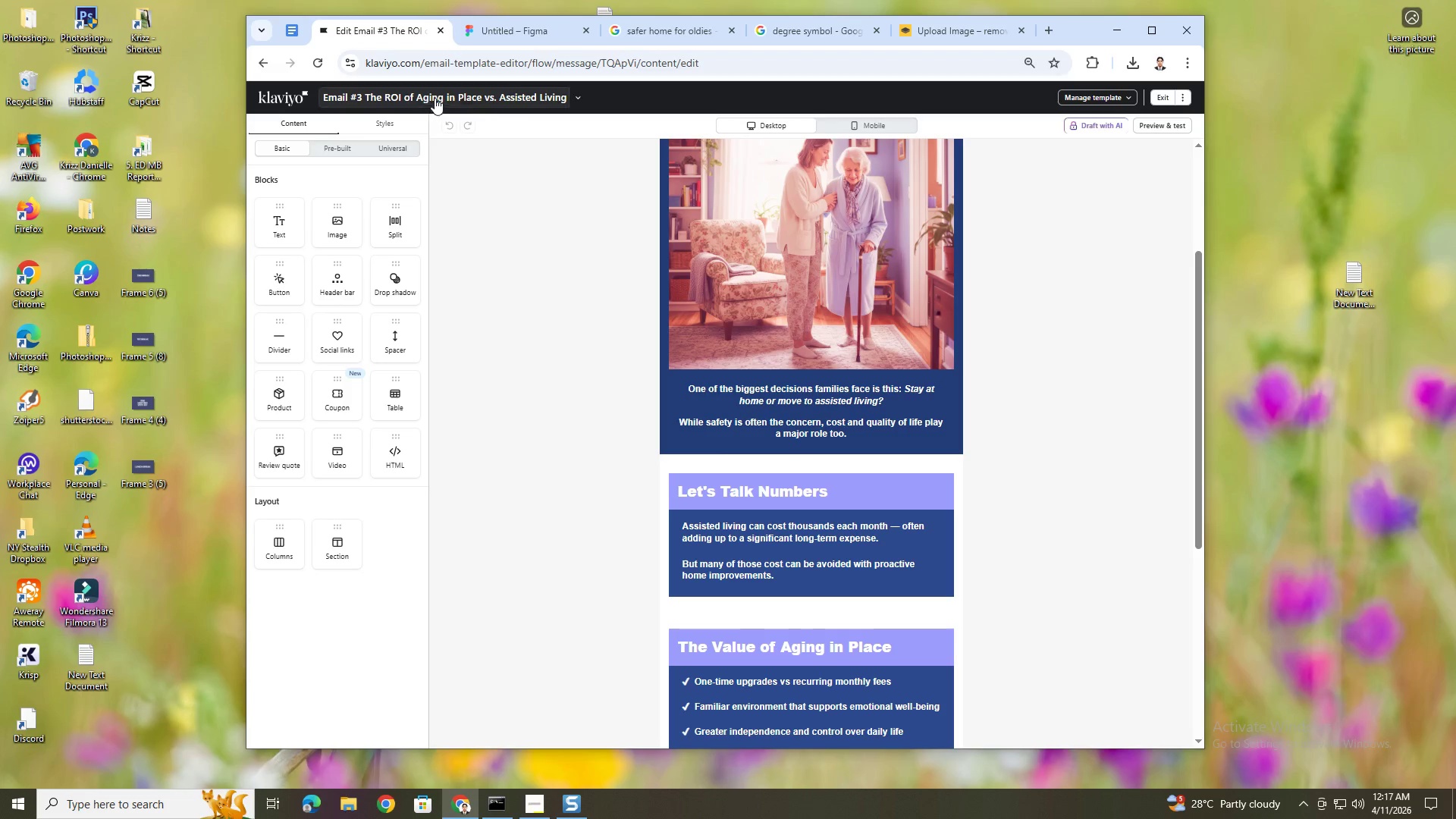 
left_click([579, 99])
 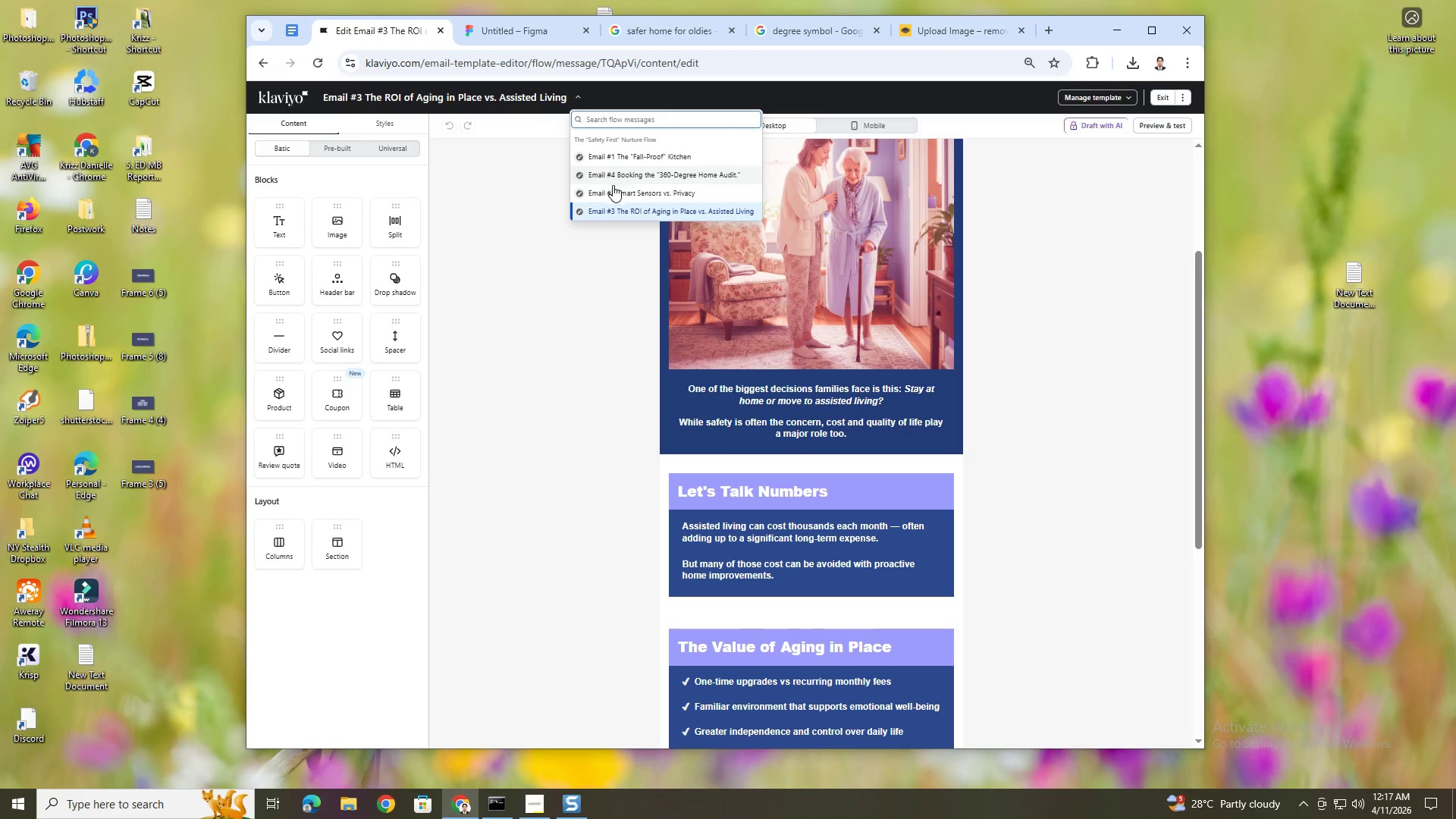 
left_click([614, 187])
 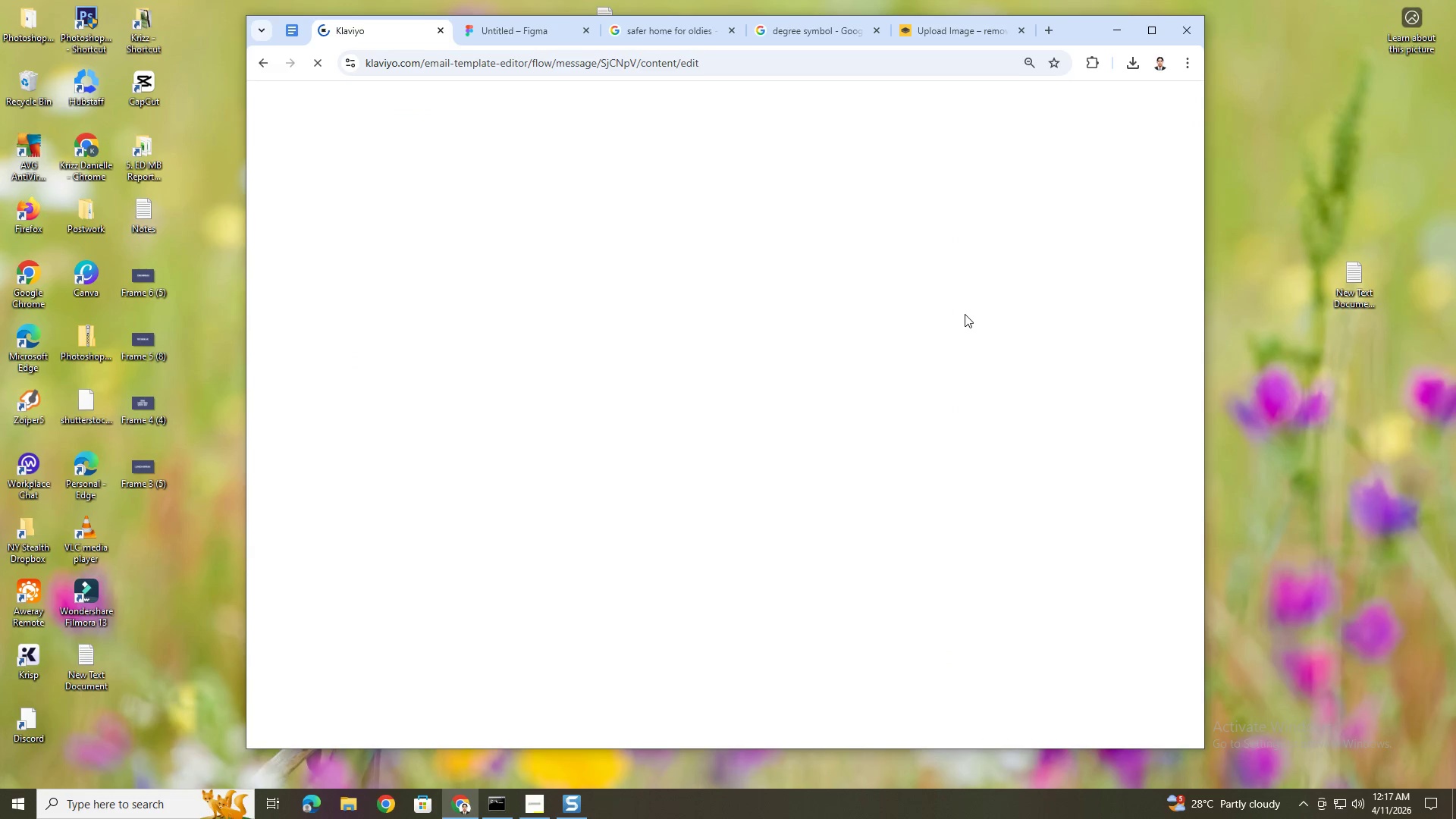 
wait(10.0)
 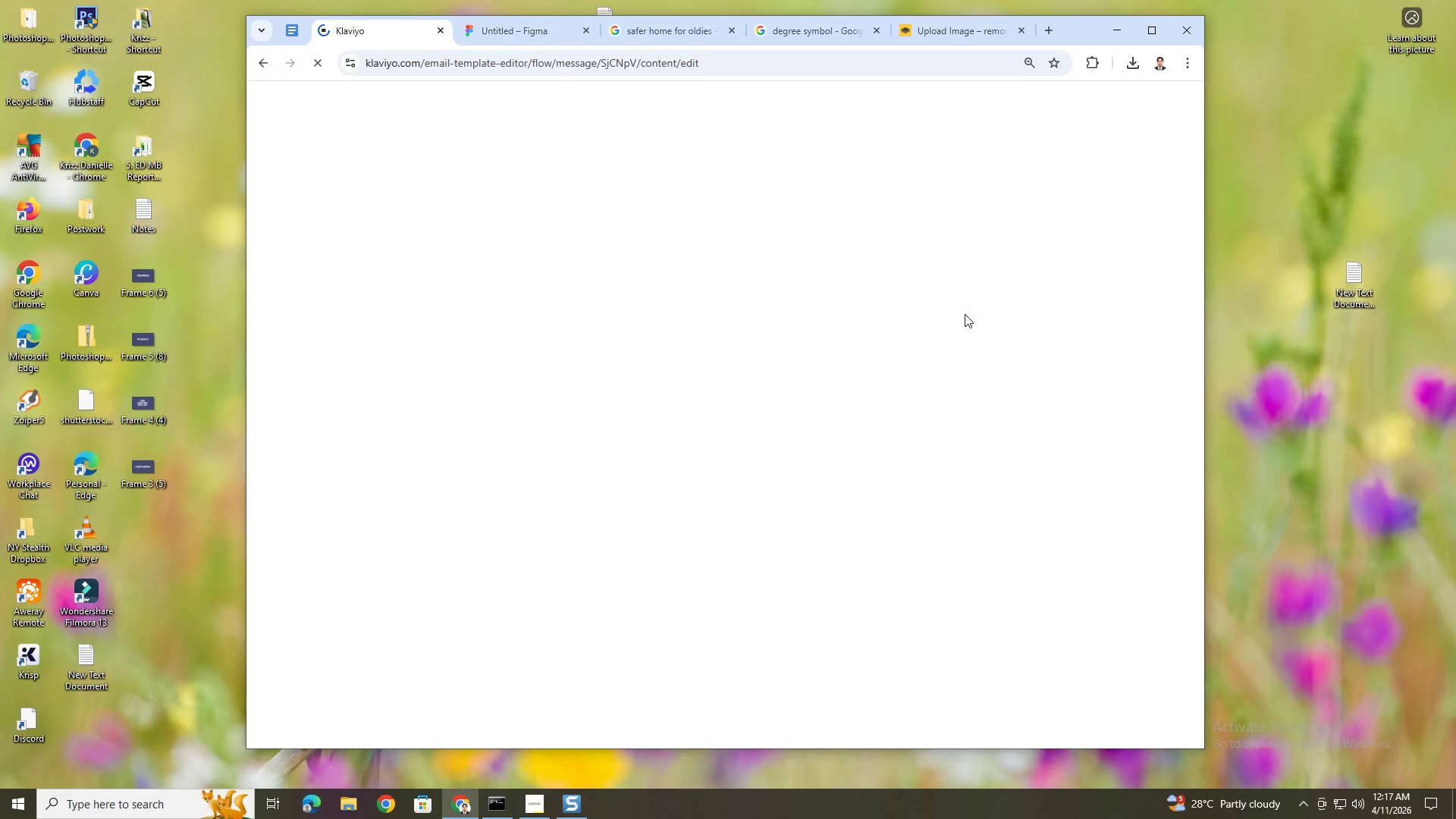 
scroll: coordinate [1069, 457], scroll_direction: down, amount: 5.0